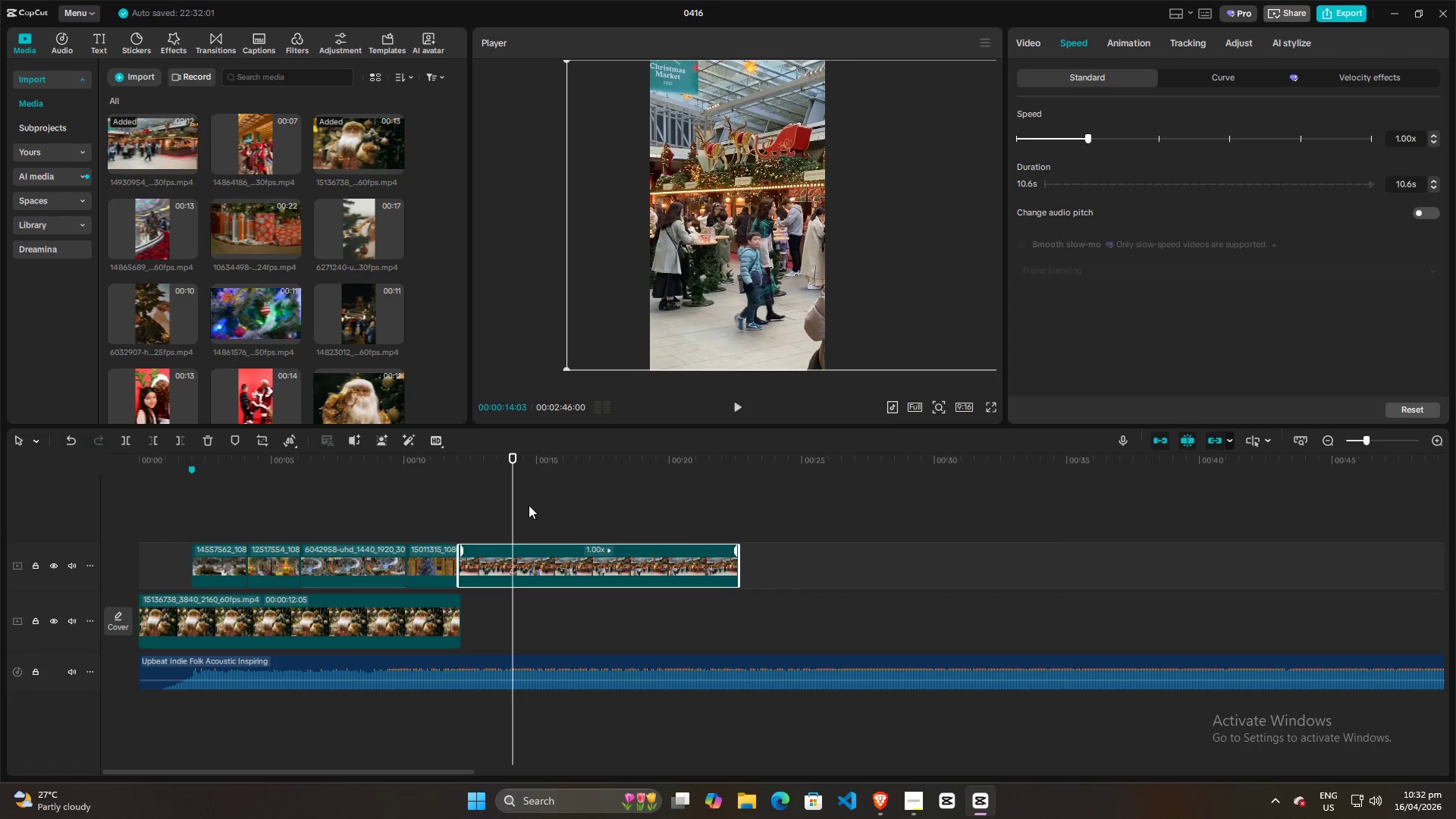 
left_click([427, 501])
 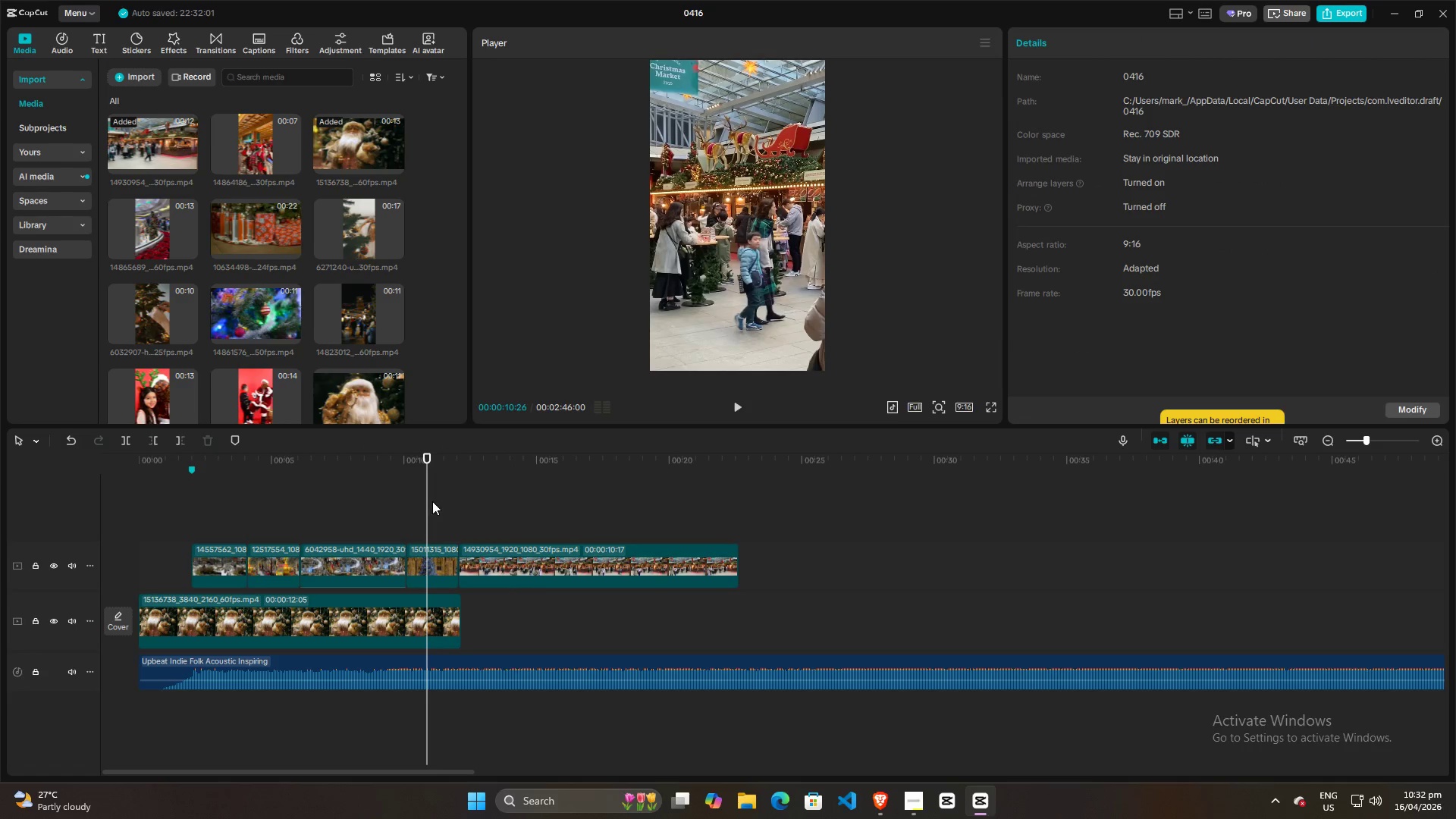 
key(Space)
 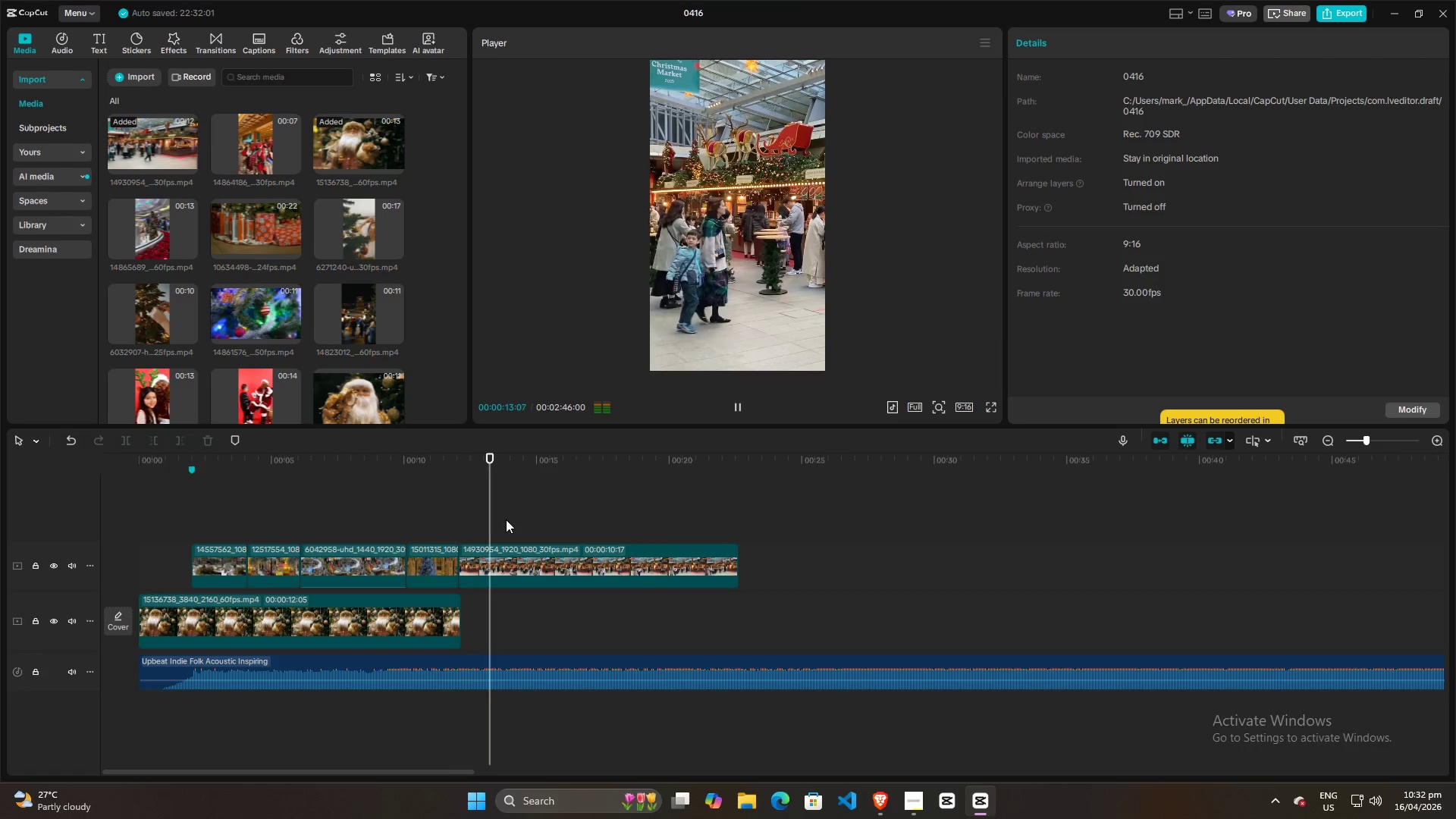 
key(Space)
 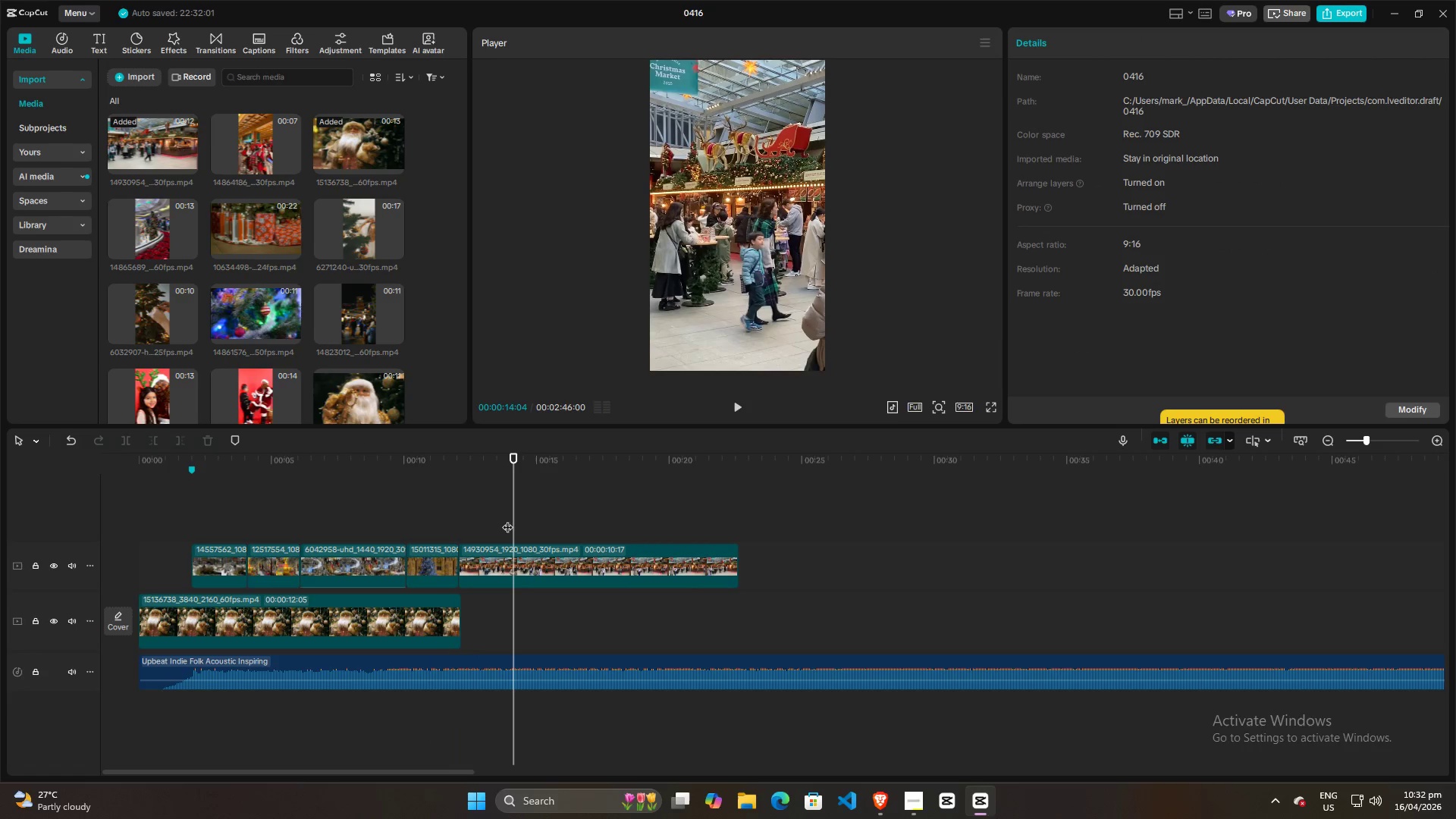 
key(Space)
 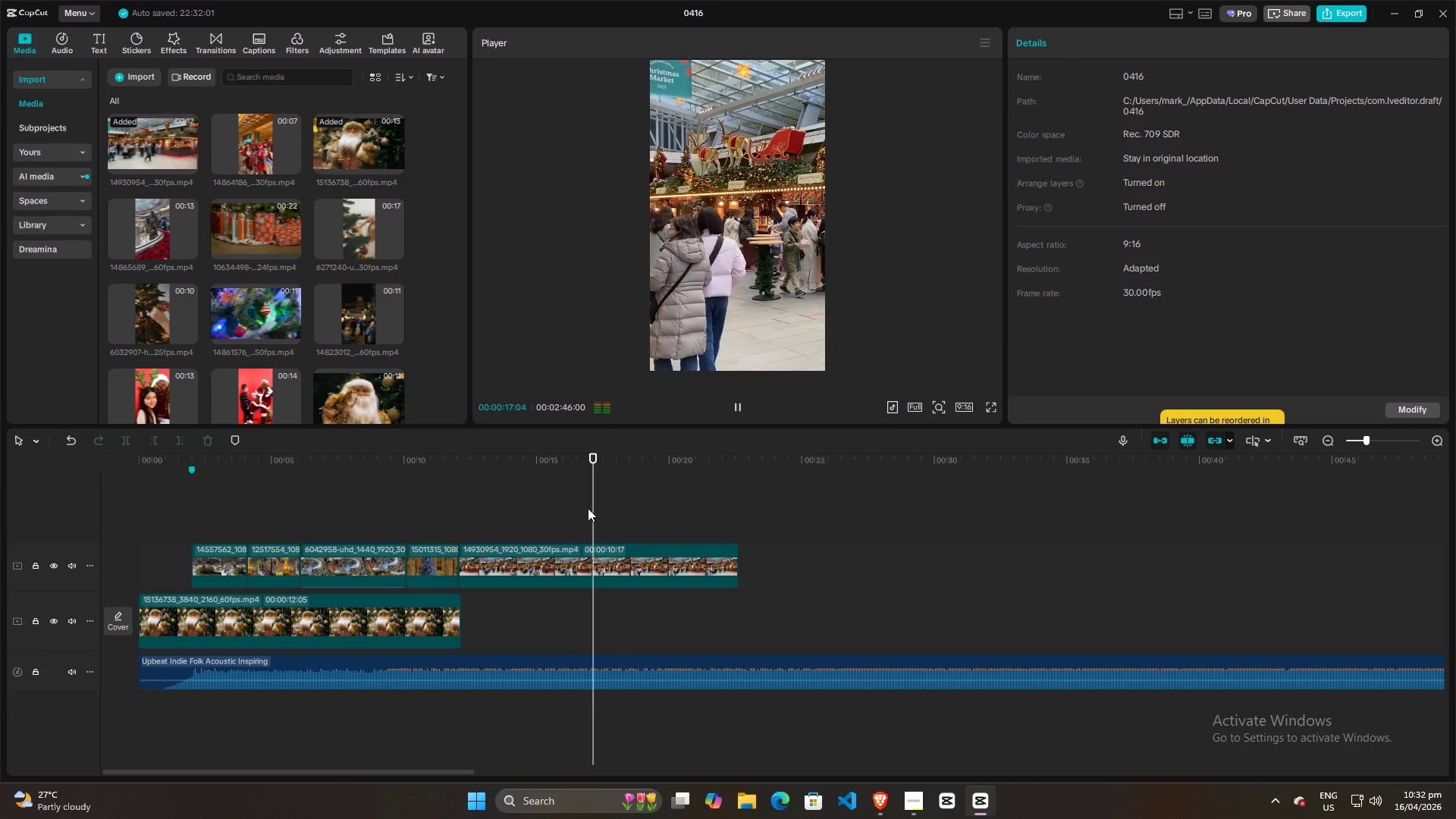 
key(Space)
 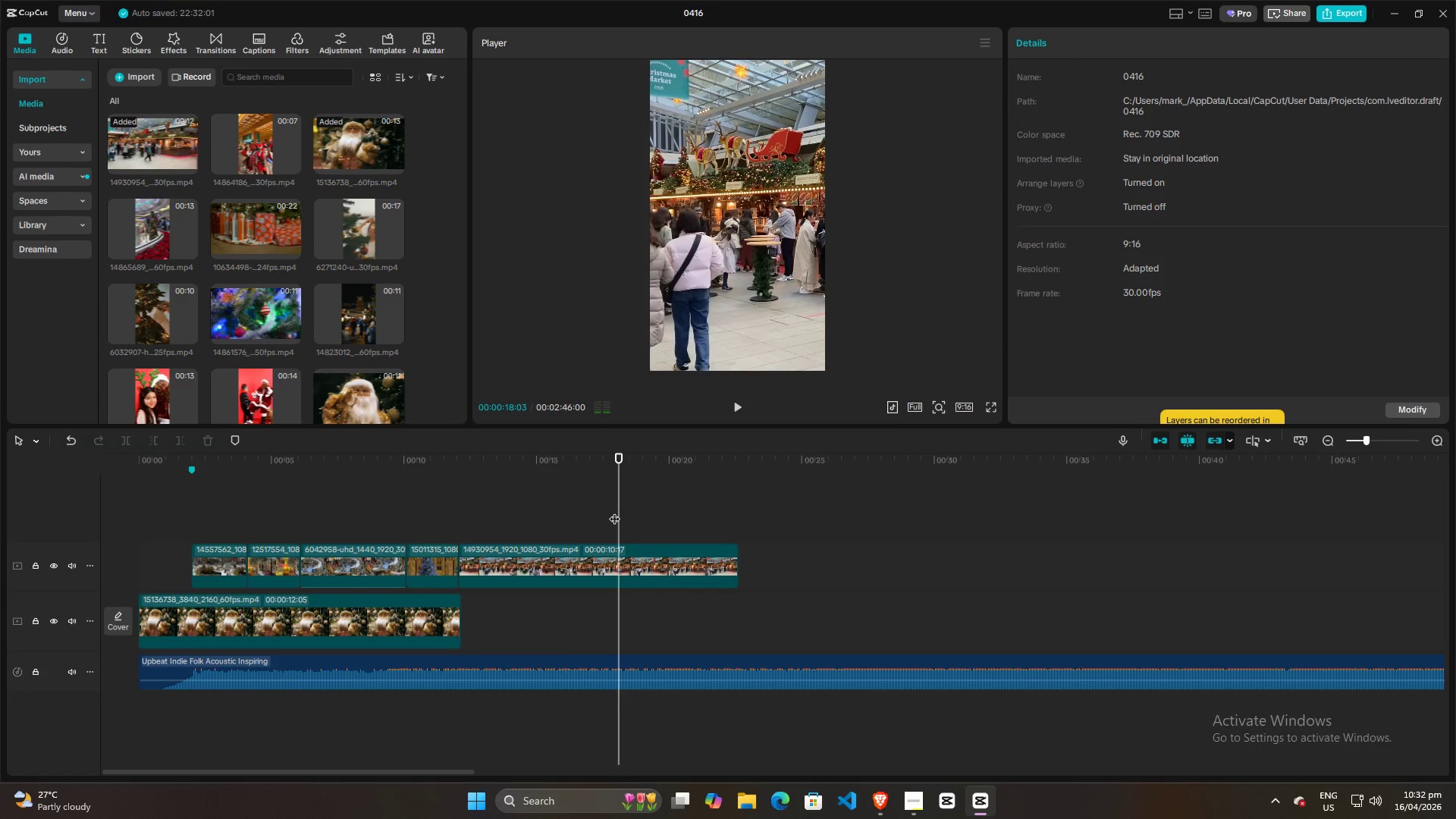 
key(Space)
 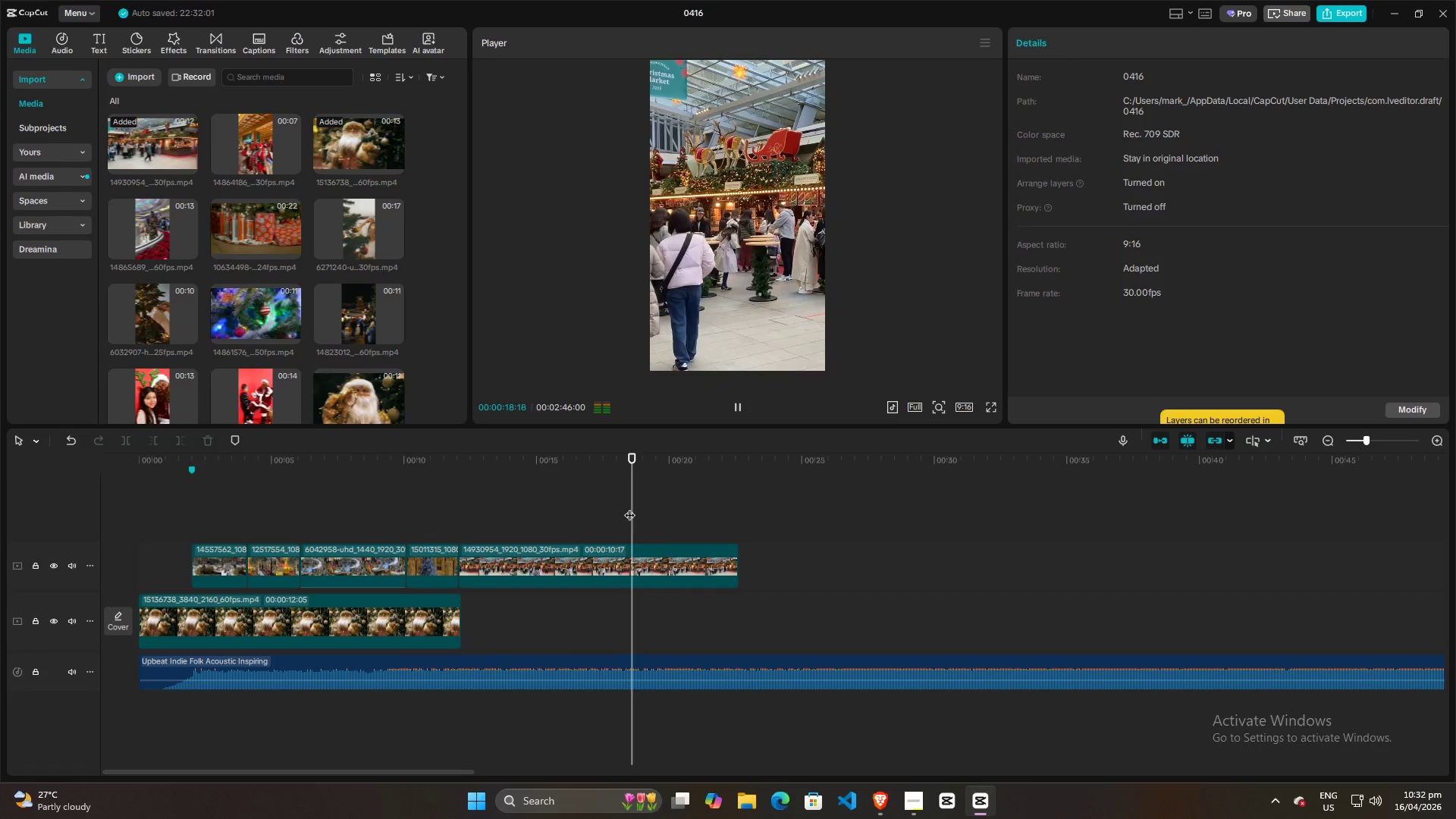 
key(Space)
 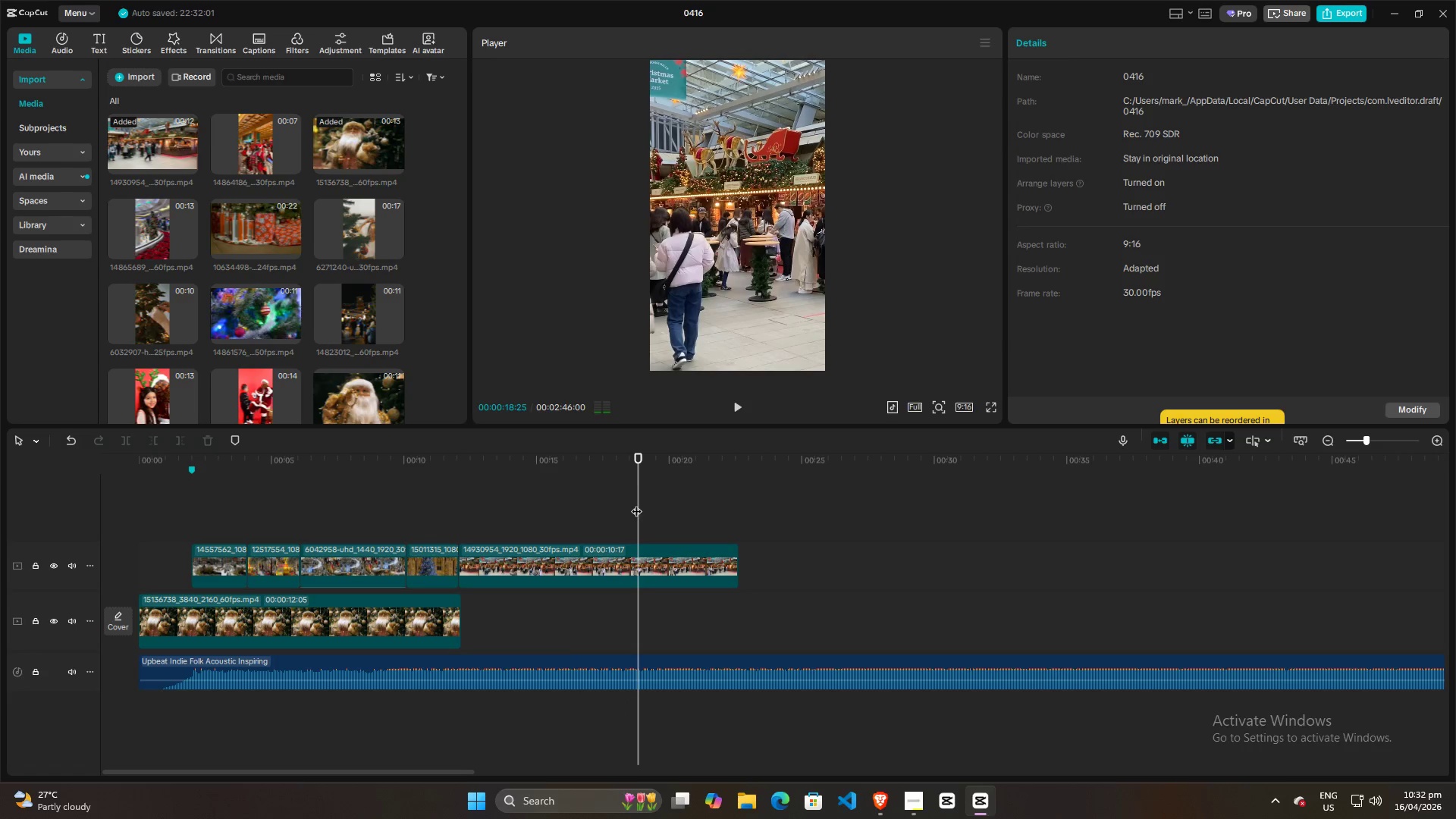 
left_click_drag(start_coordinate=[639, 502], to_coordinate=[586, 501])
 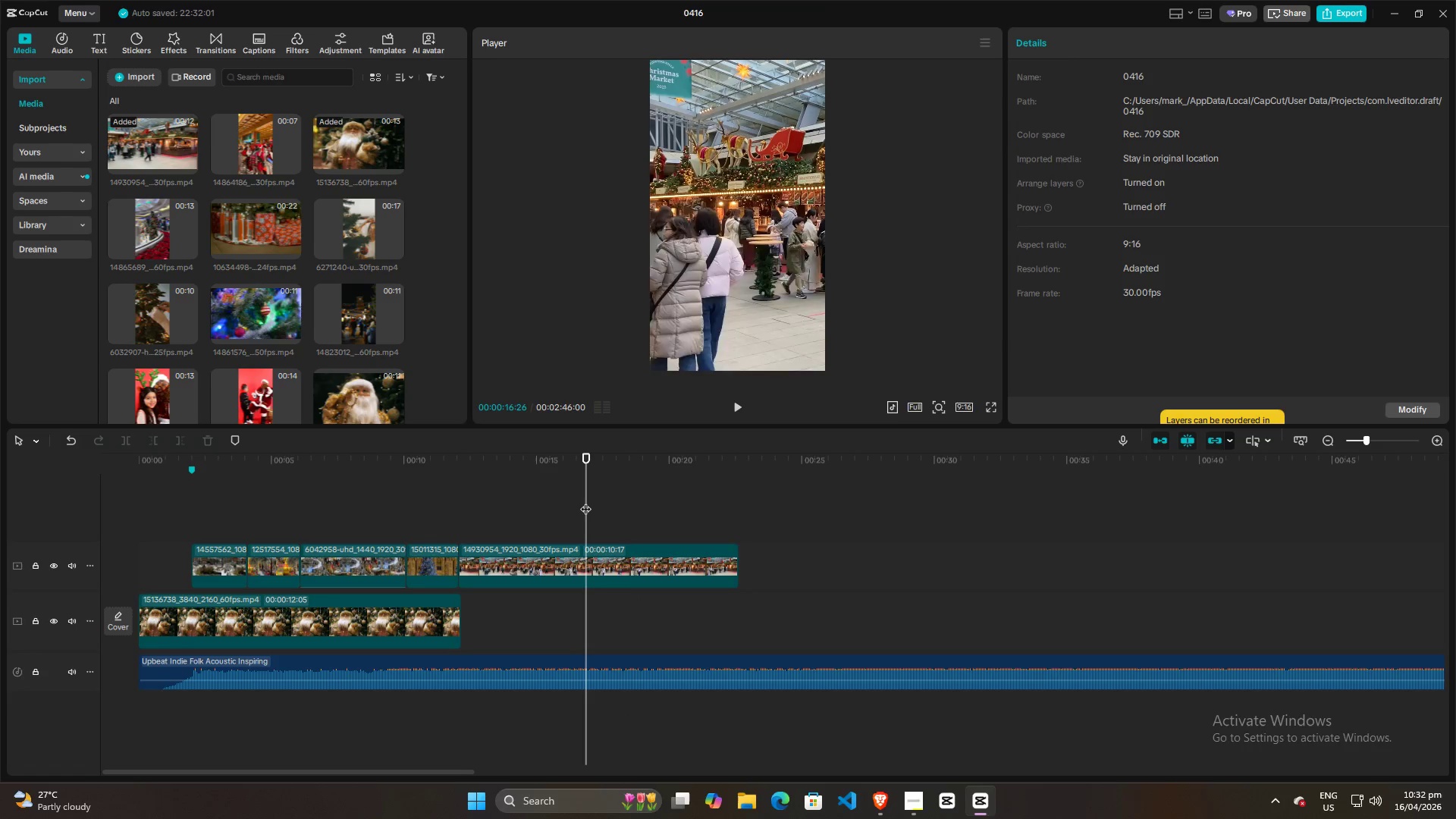 
key(Space)
 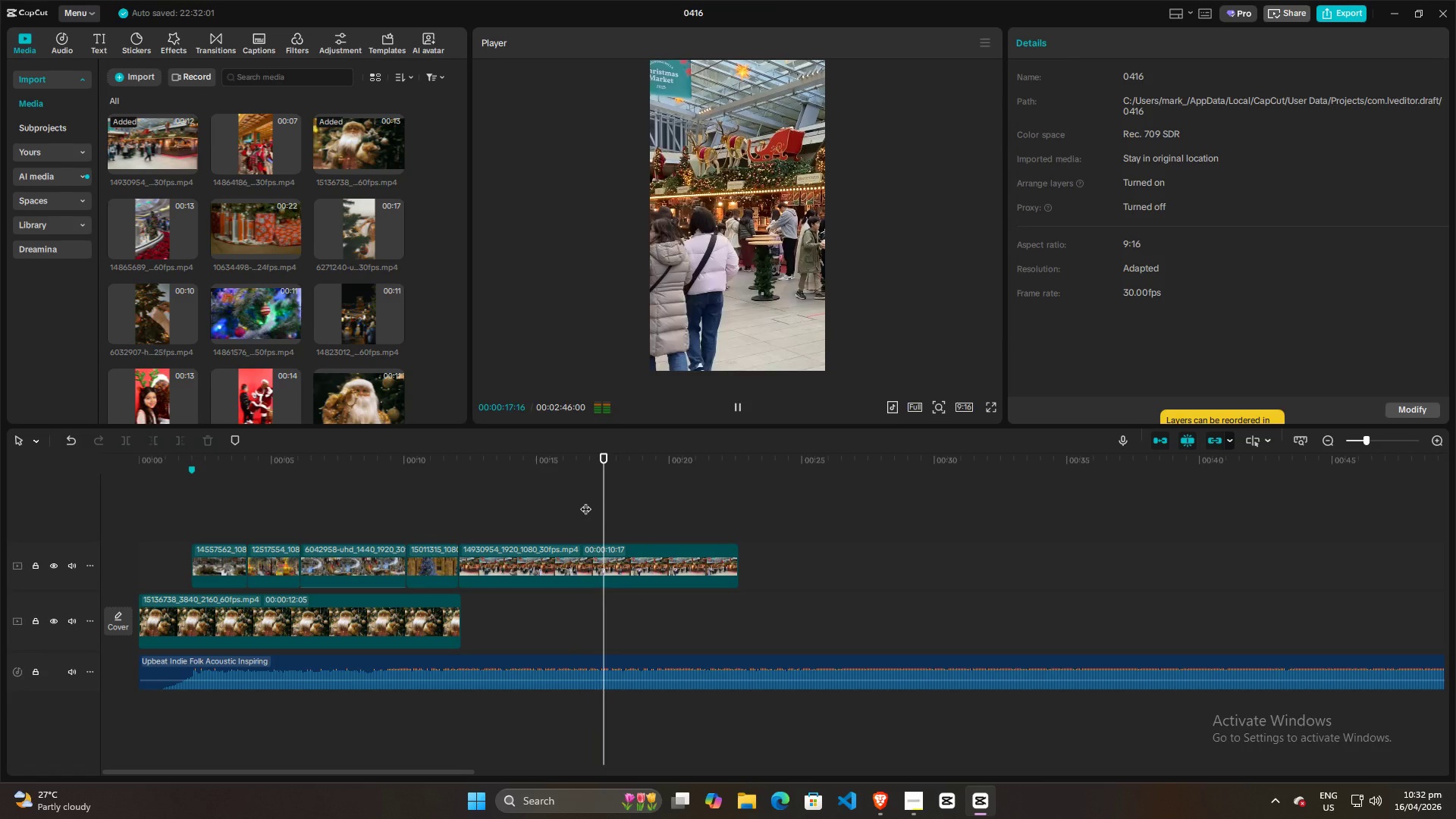 
key(Space)
 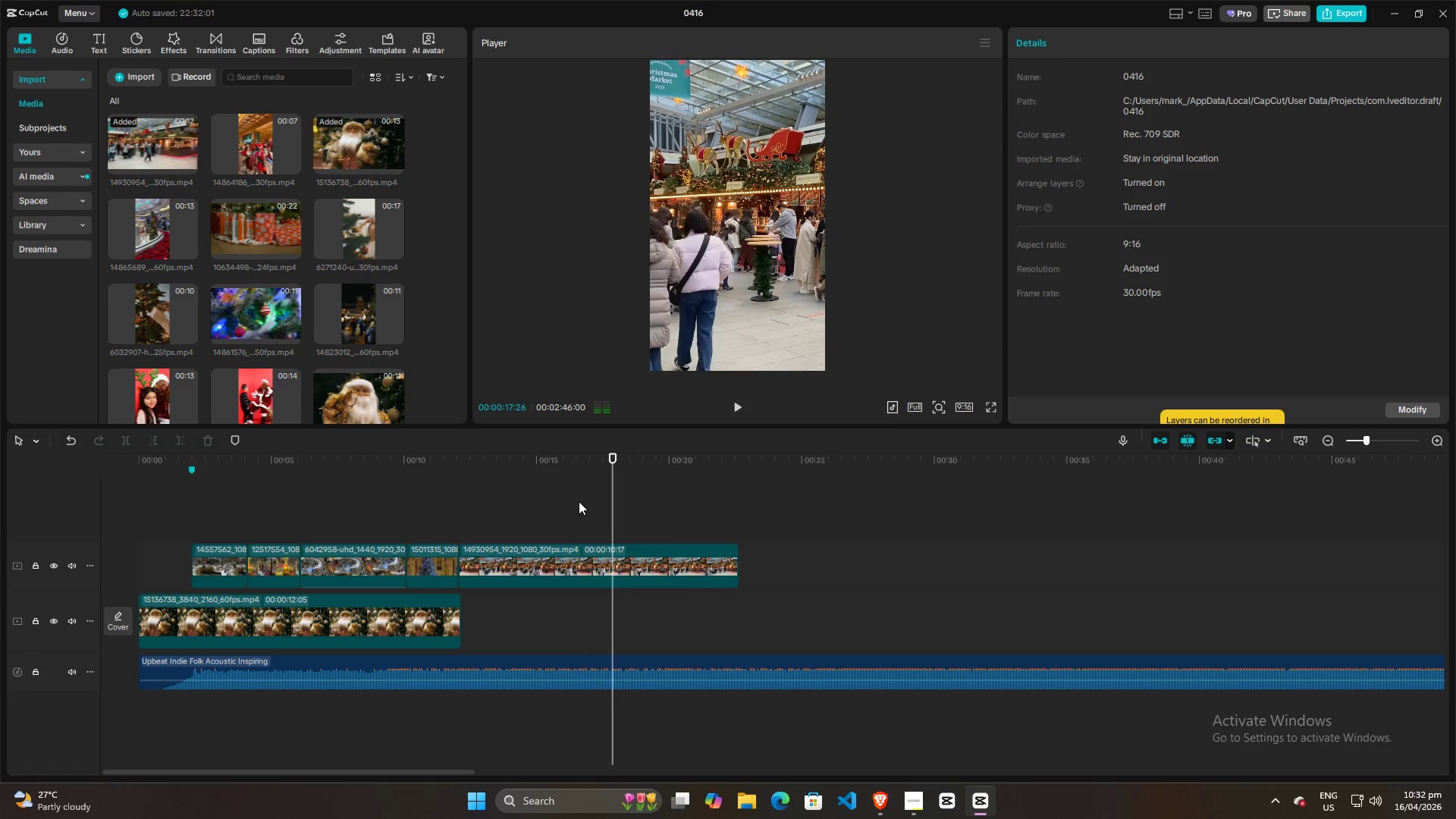 
left_click([568, 504])
 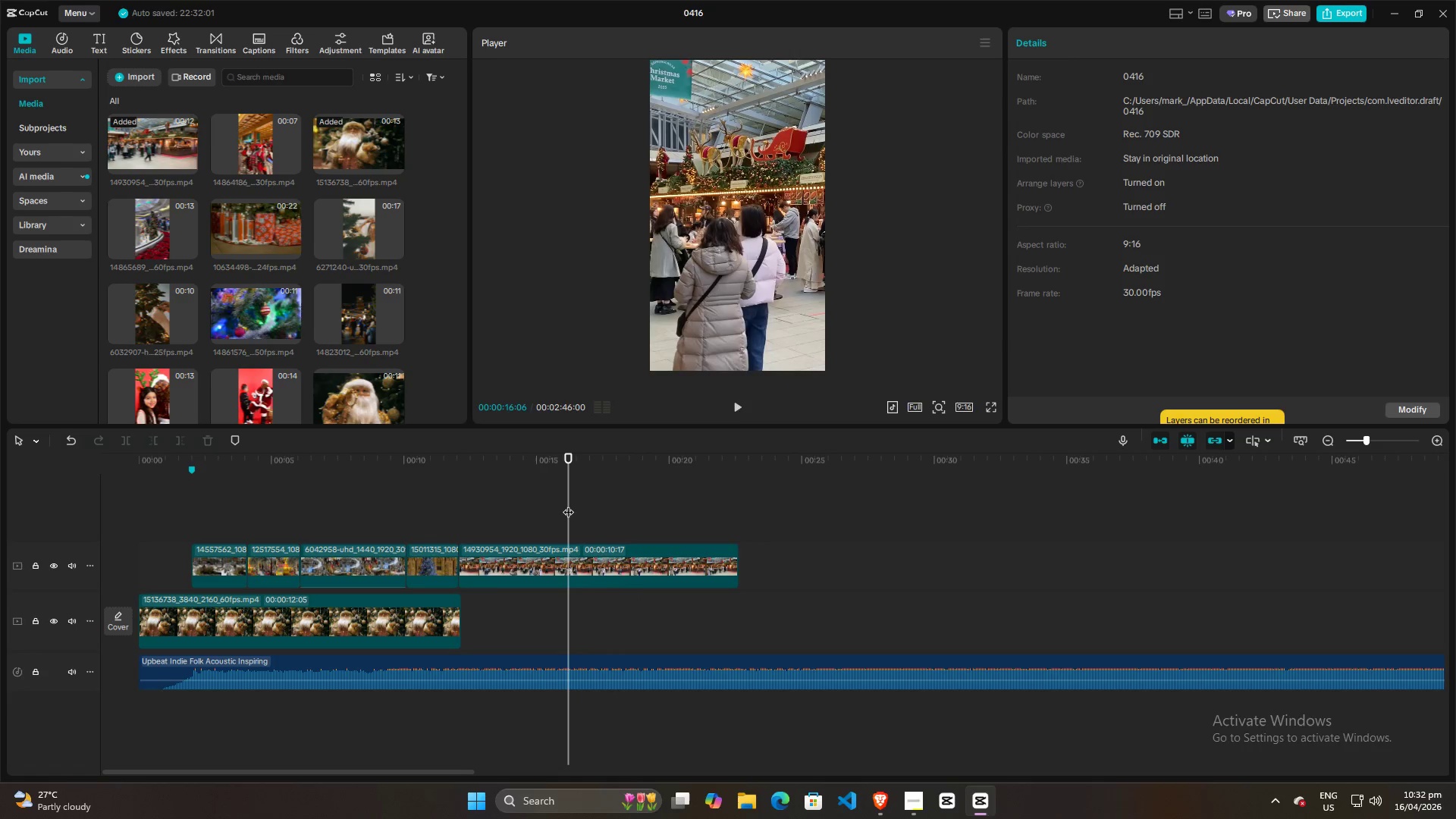 
key(Space)
 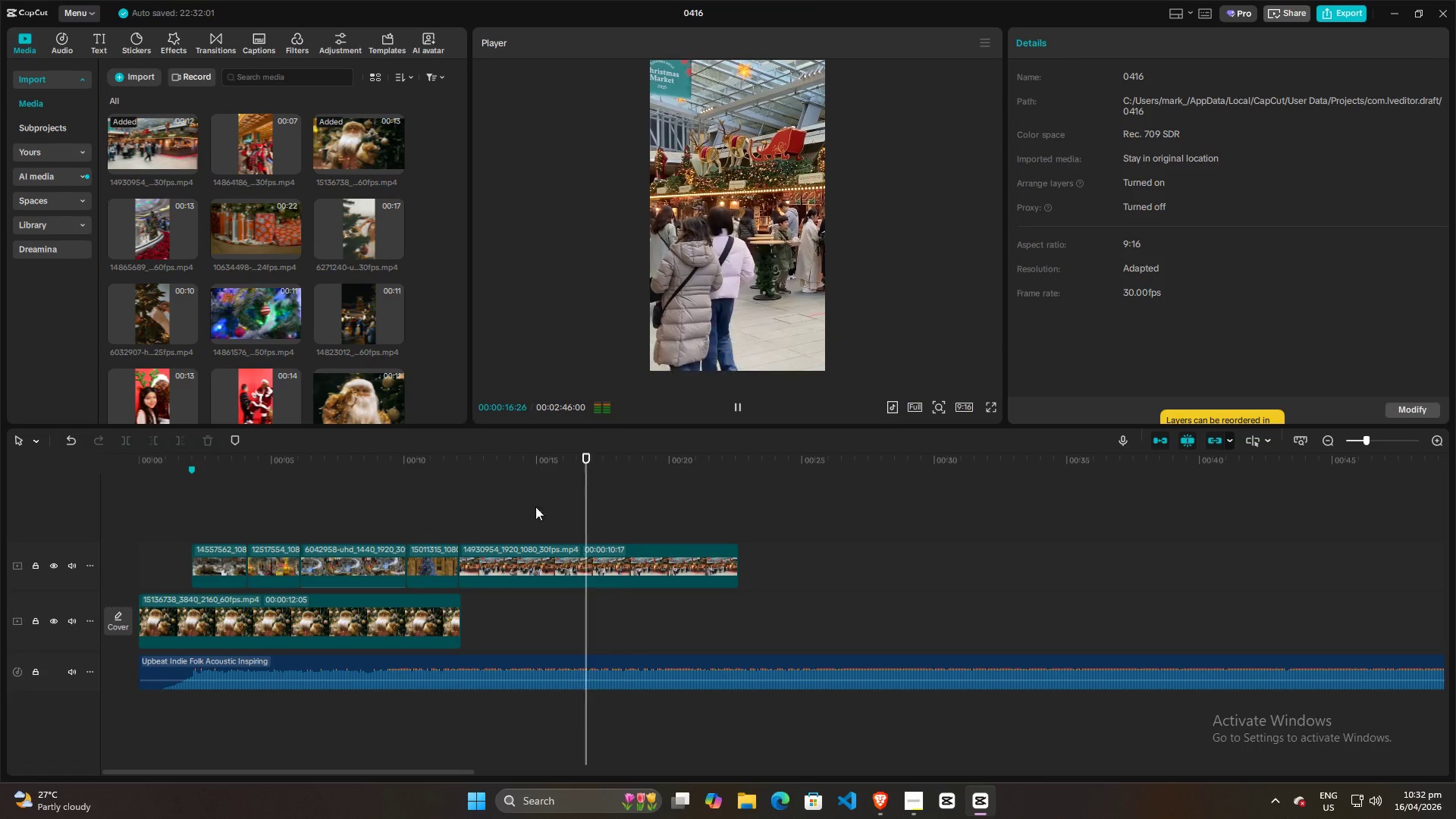 
left_click([453, 508])
 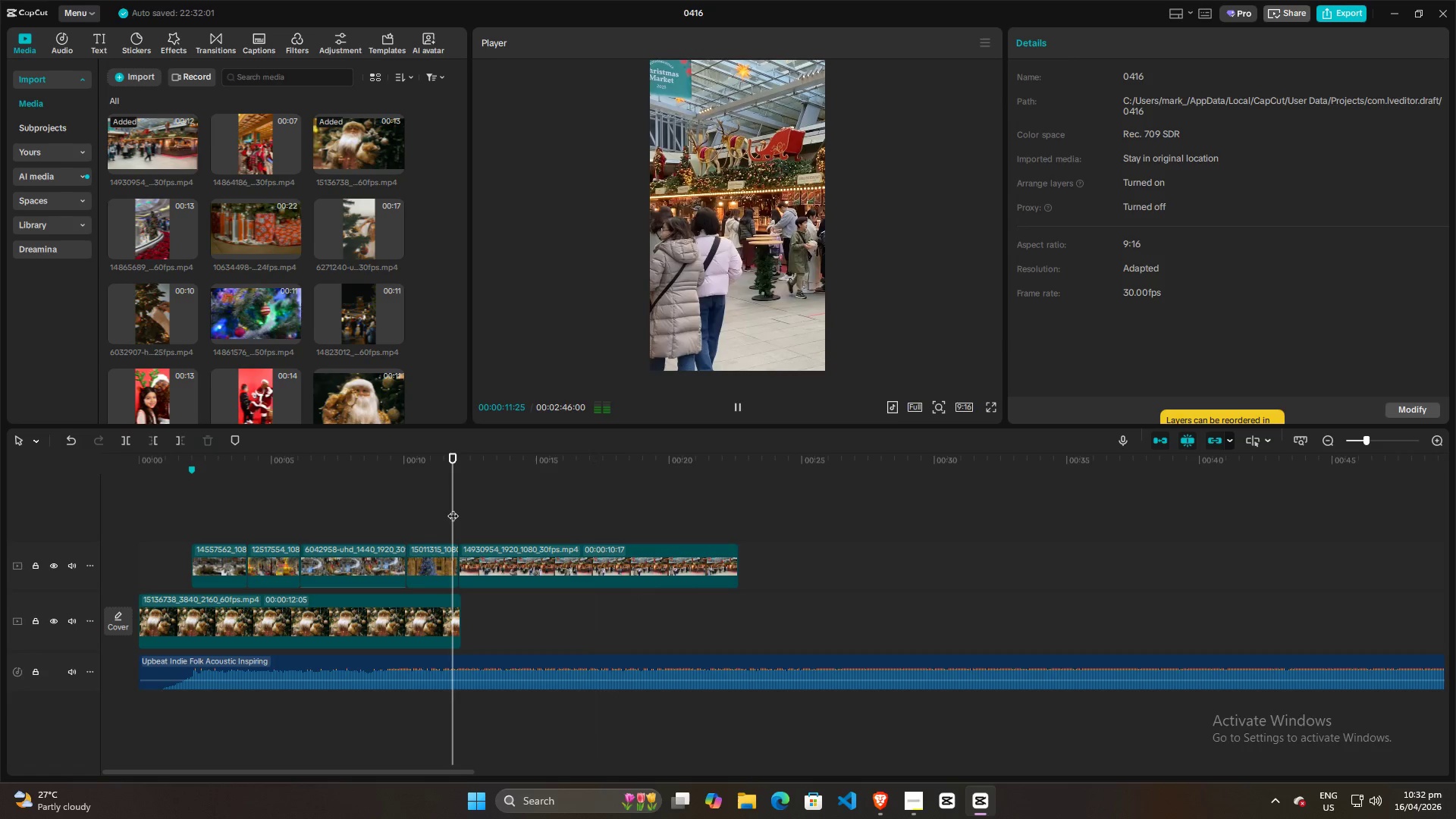 
key(Space)
 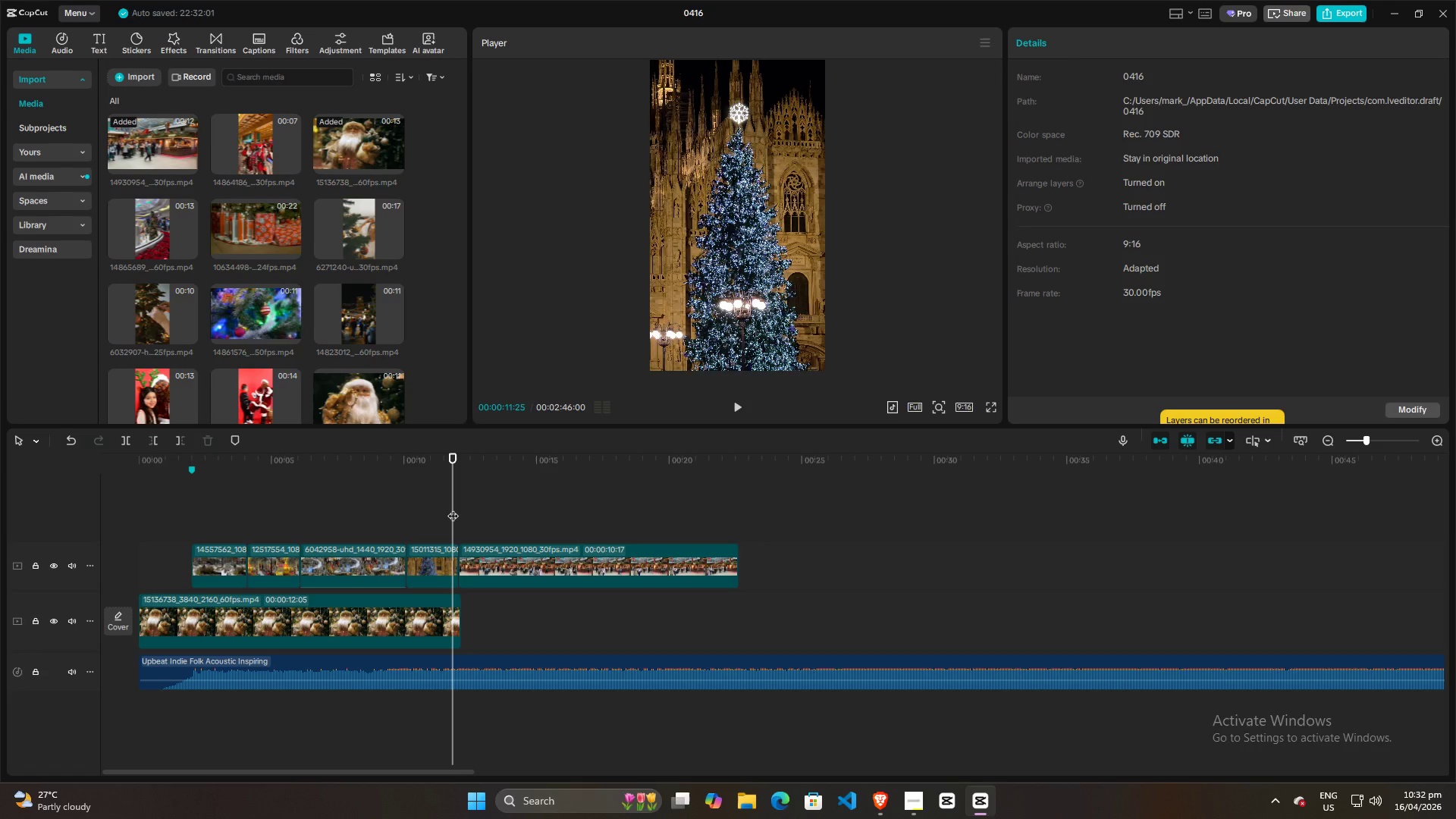 
key(Space)
 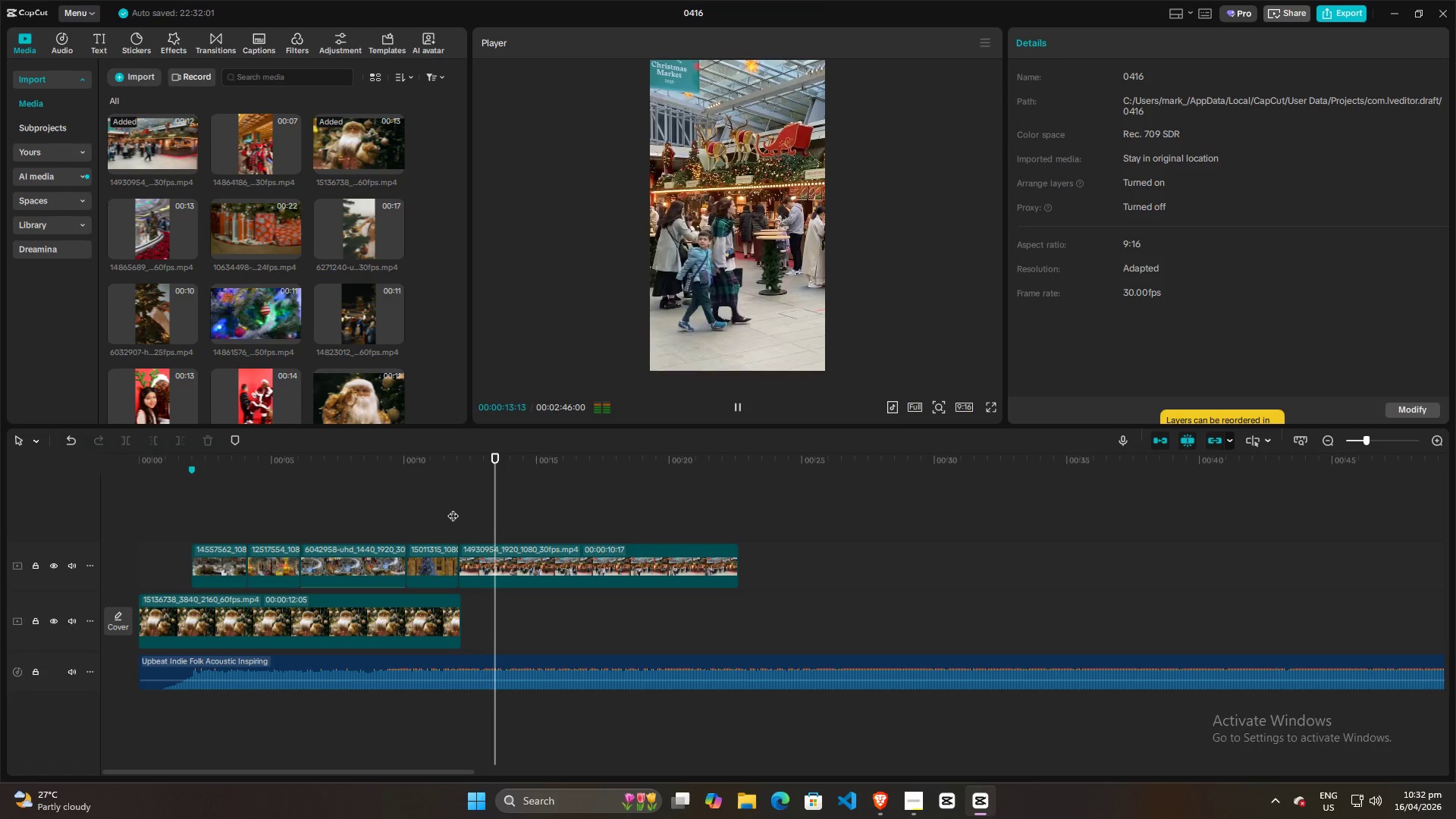 
key(Space)
 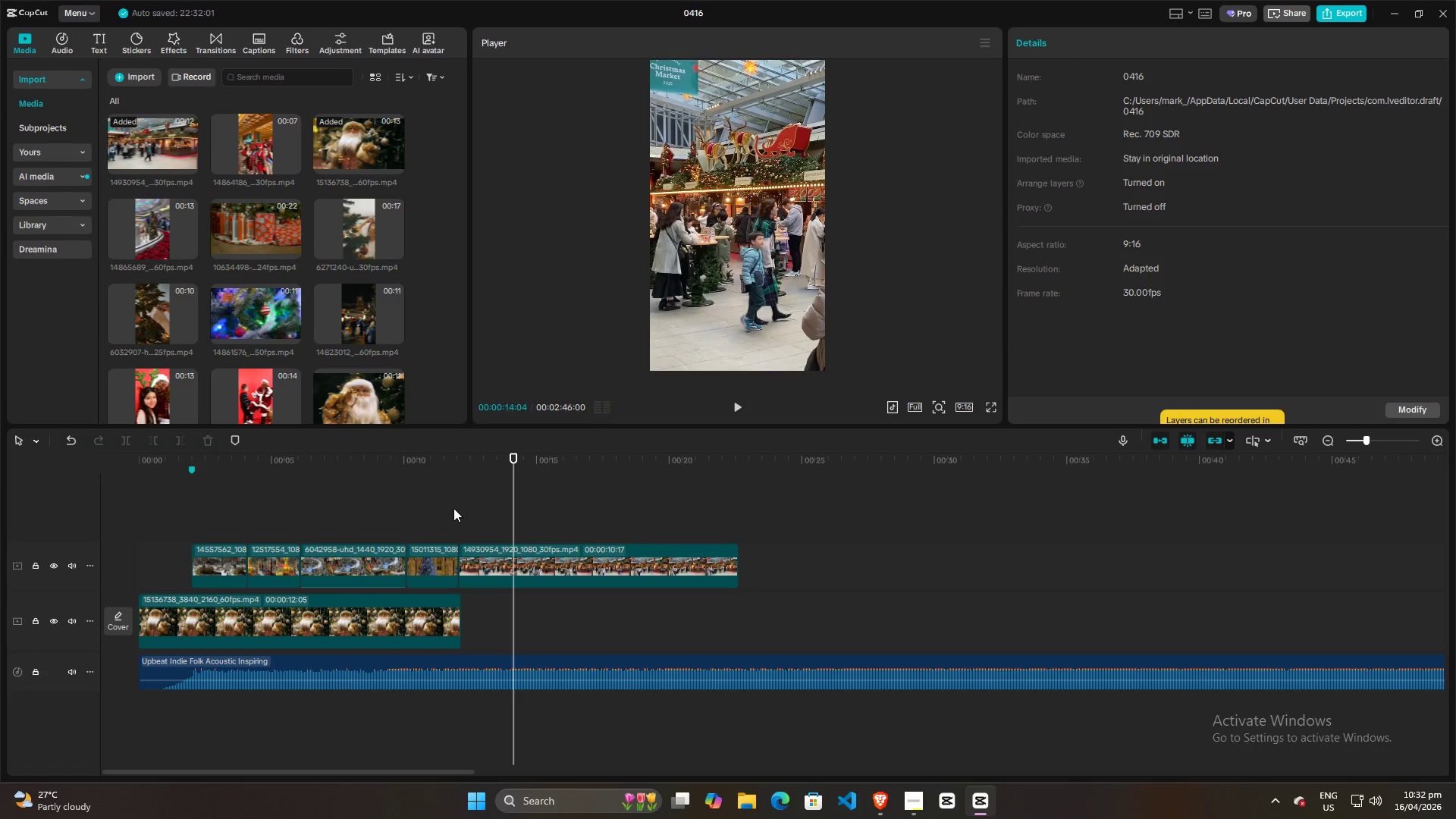 
key(Space)
 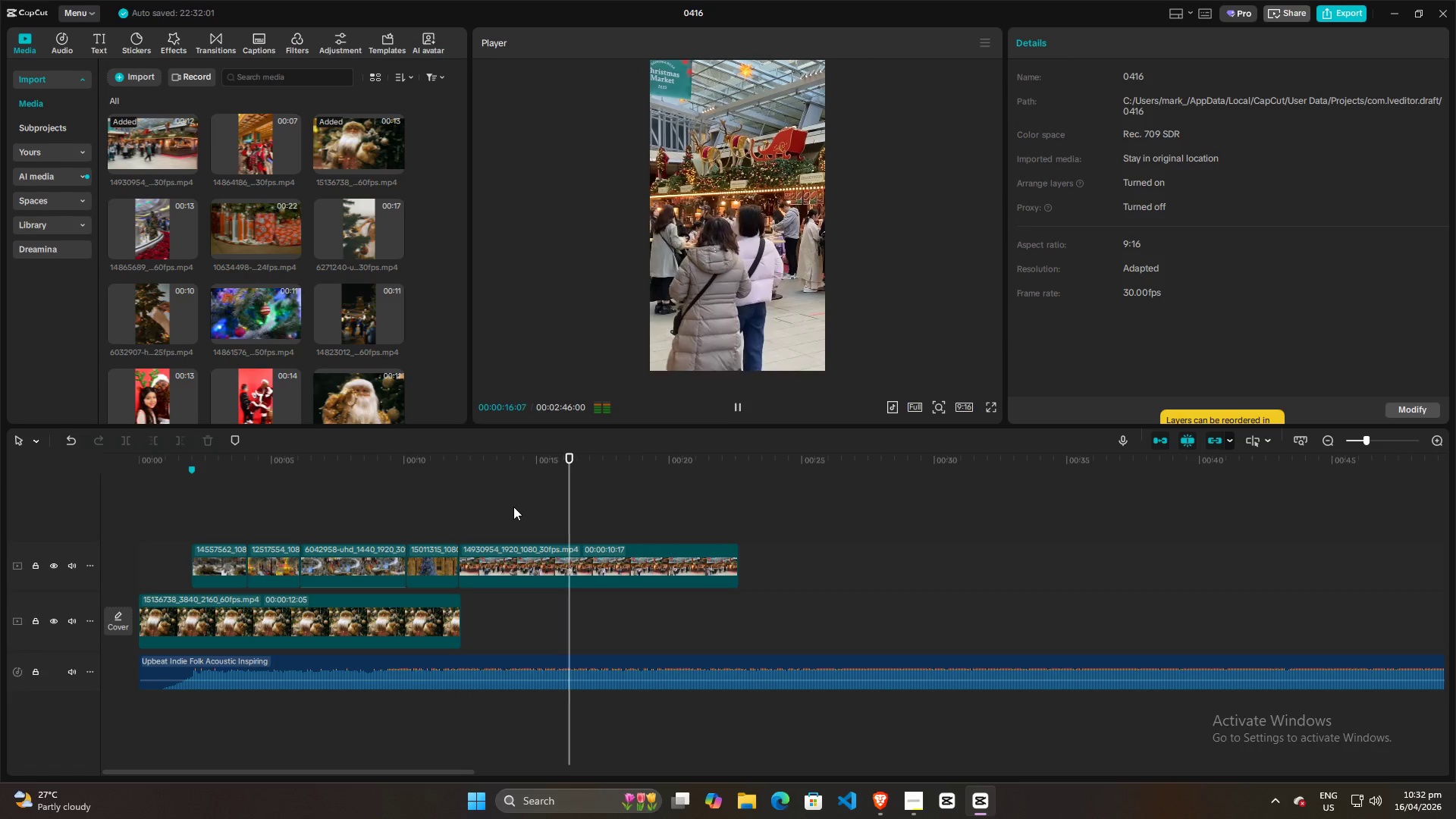 
left_click([473, 507])
 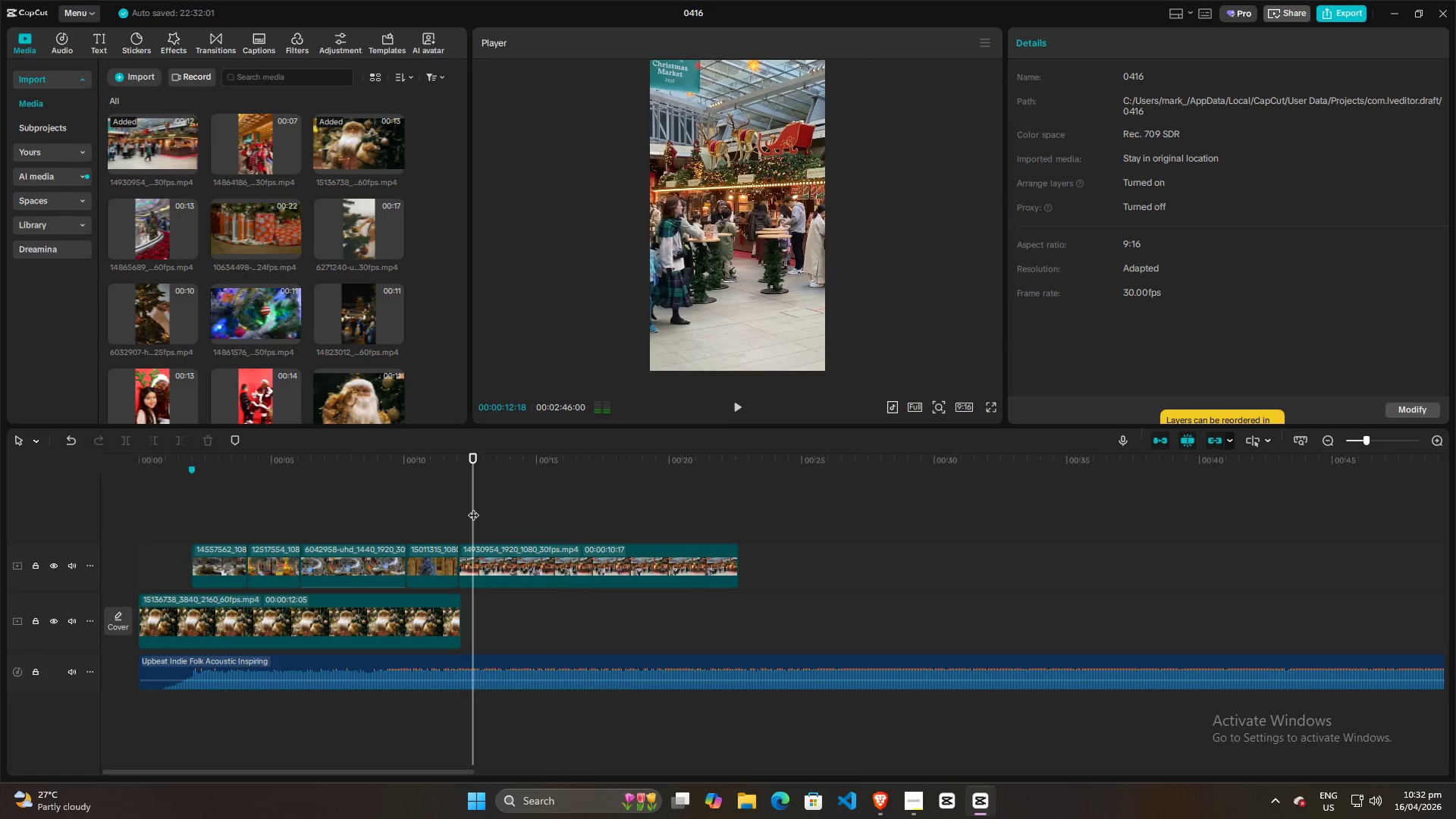 
key(Space)
 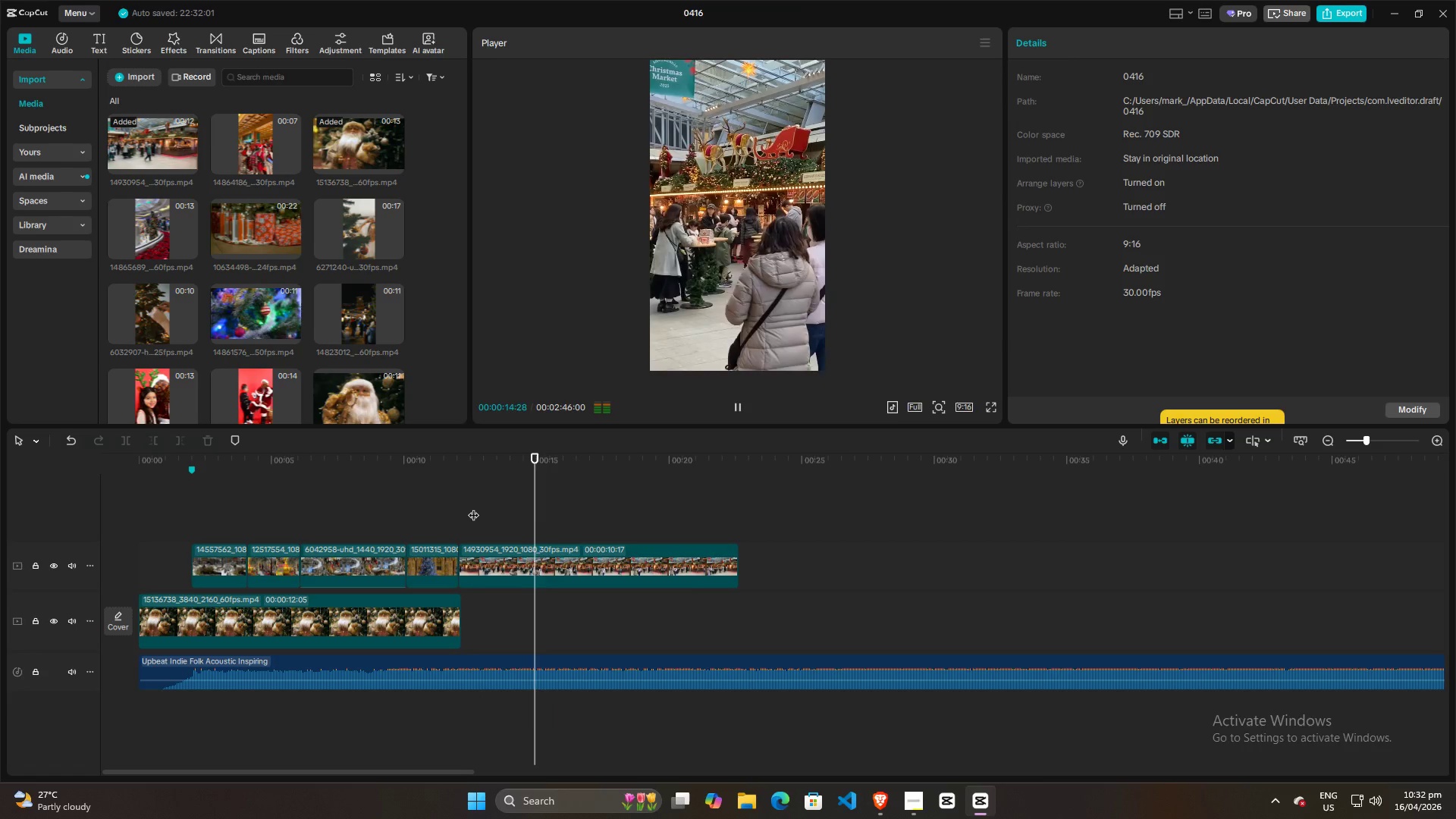 
left_click([468, 504])
 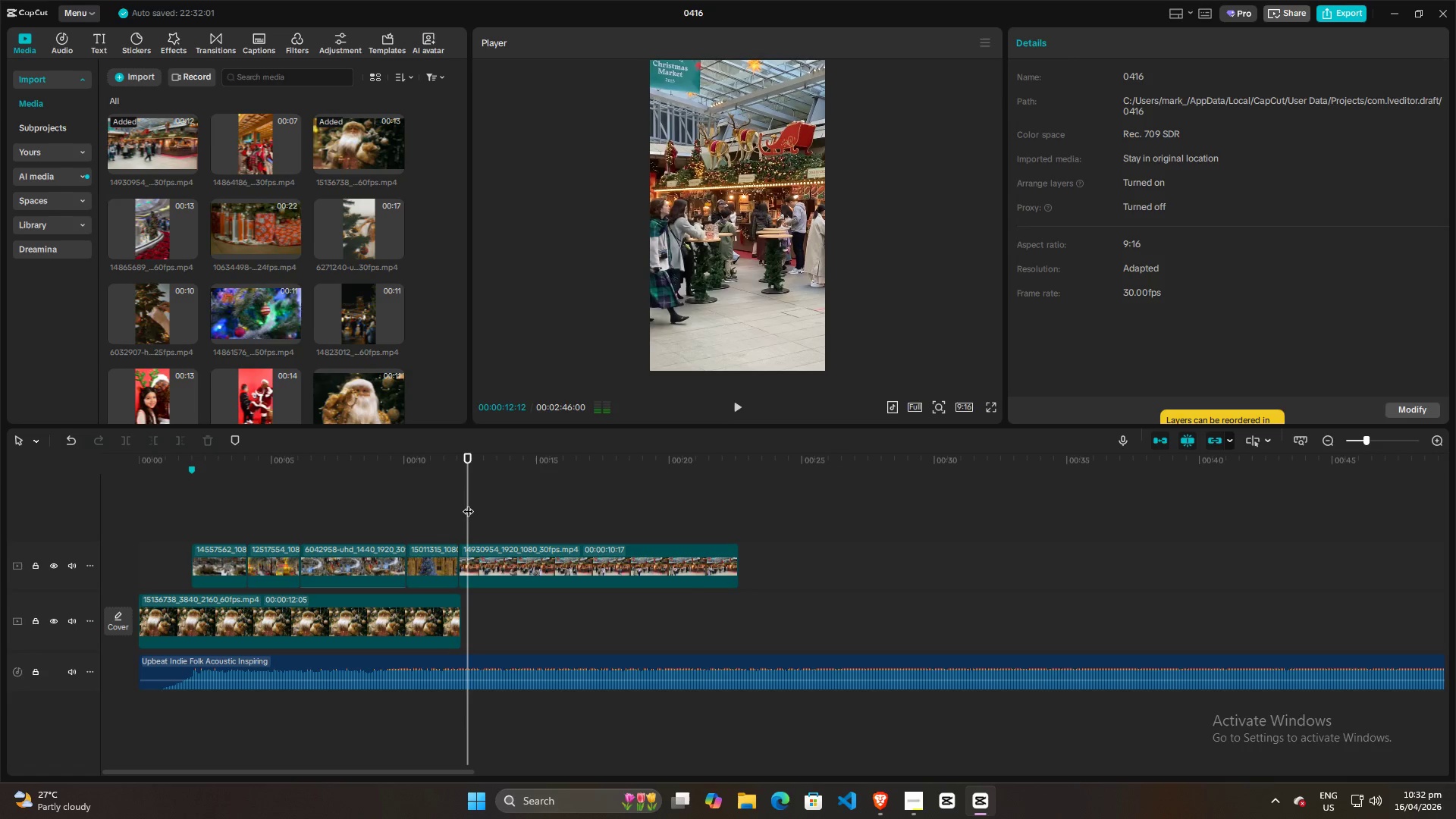 
key(Space)
 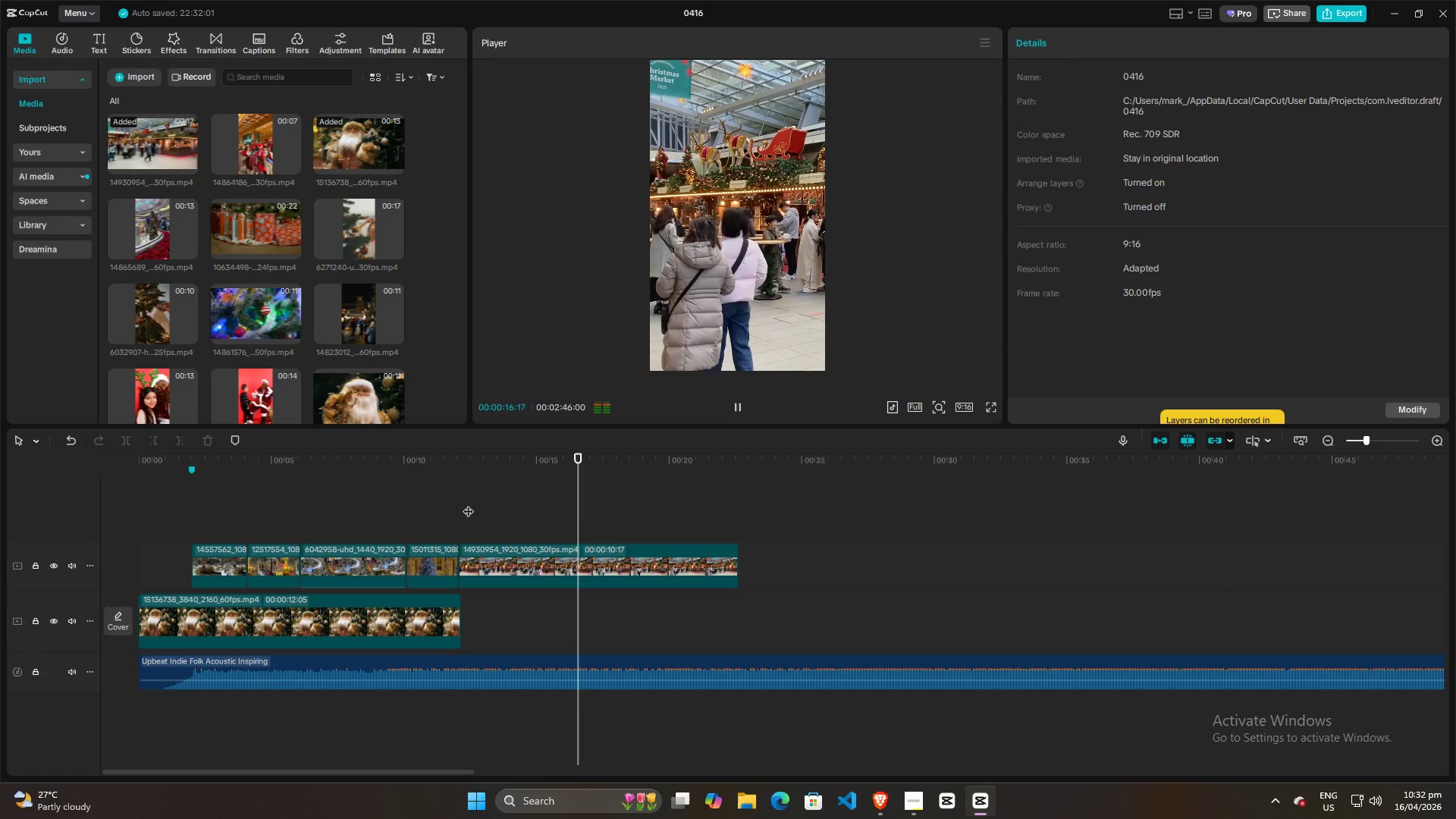 
wait(5.69)
 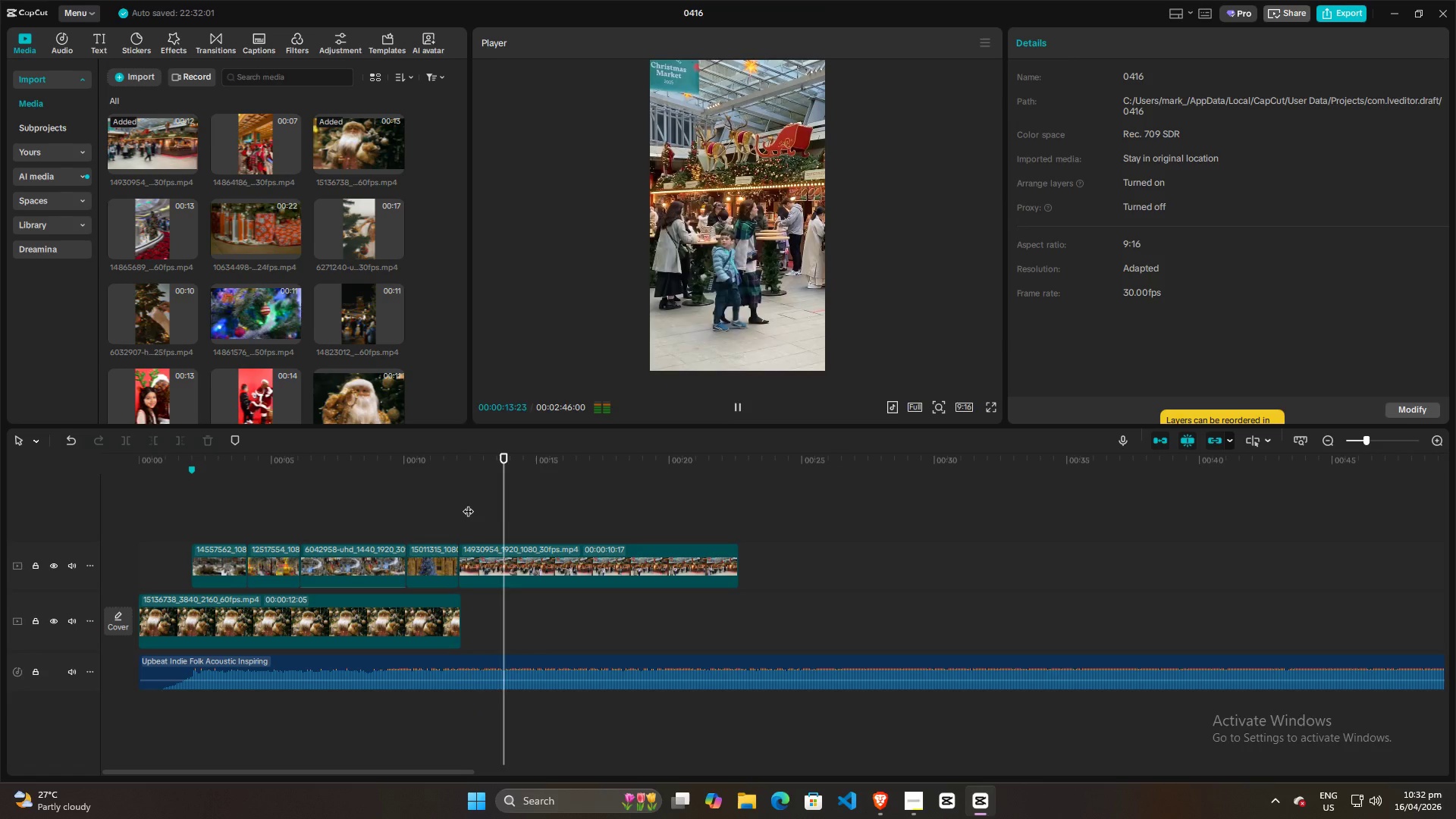 
key(Space)
 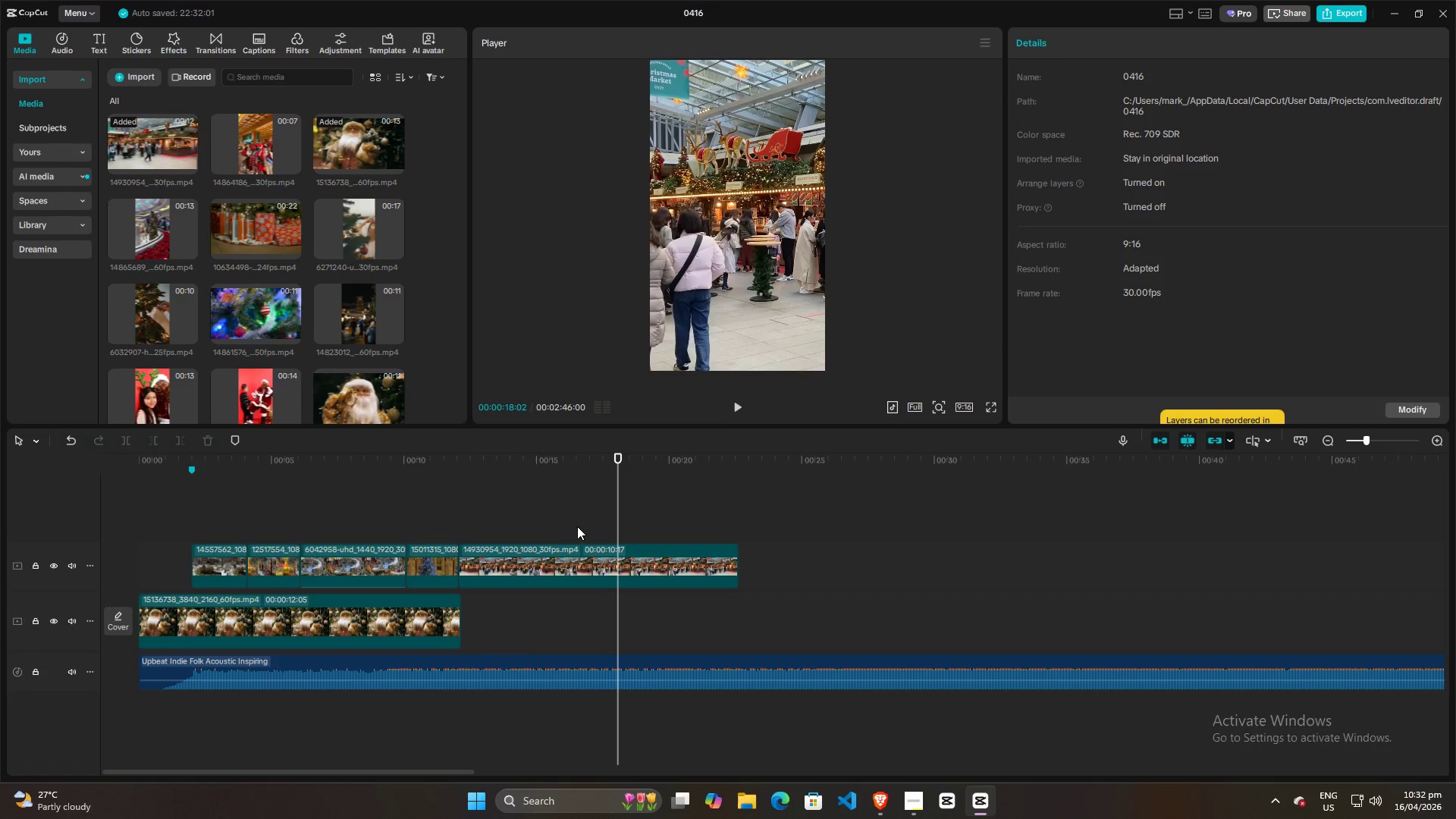 
key(Space)
 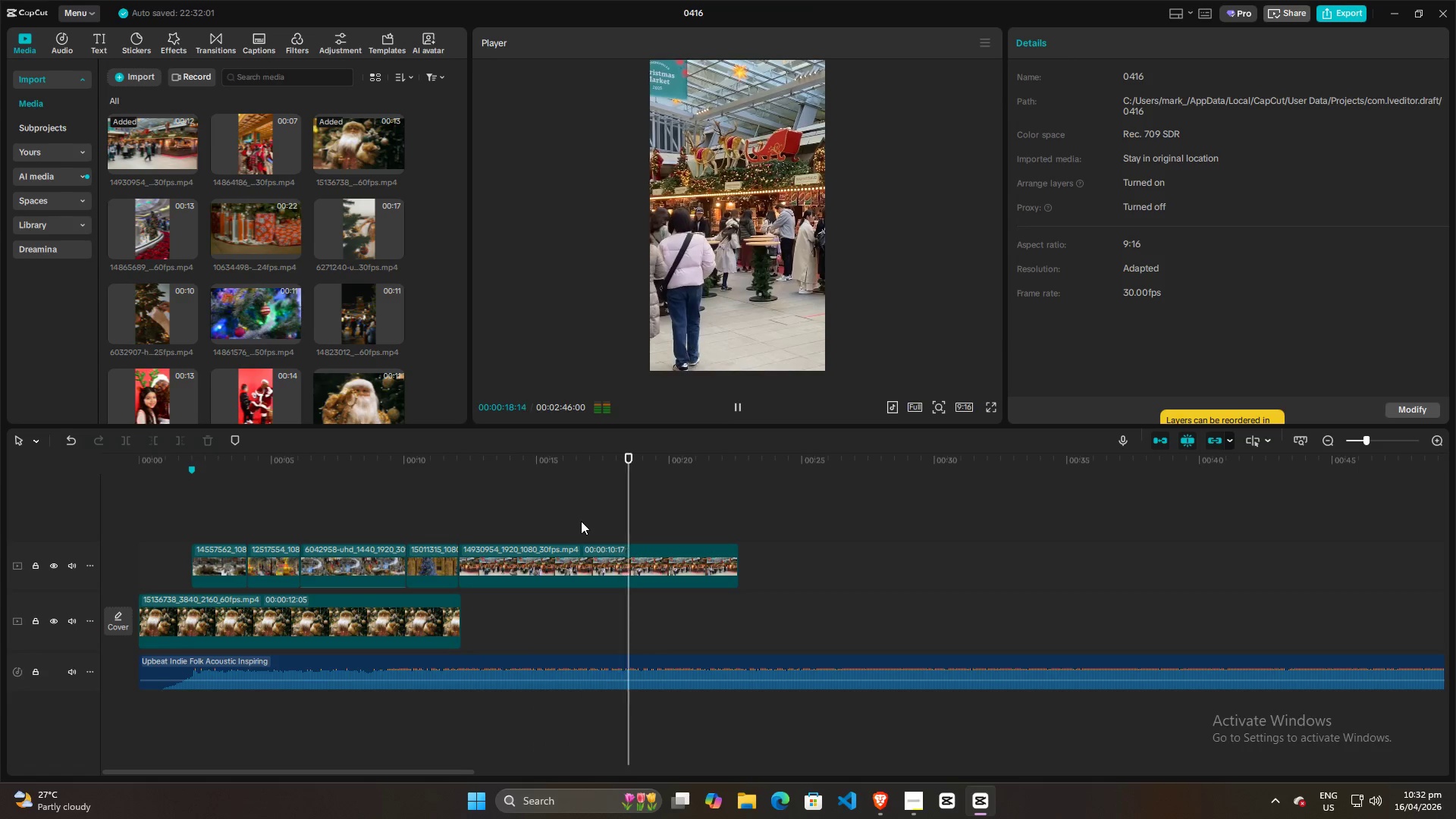 
key(Space)
 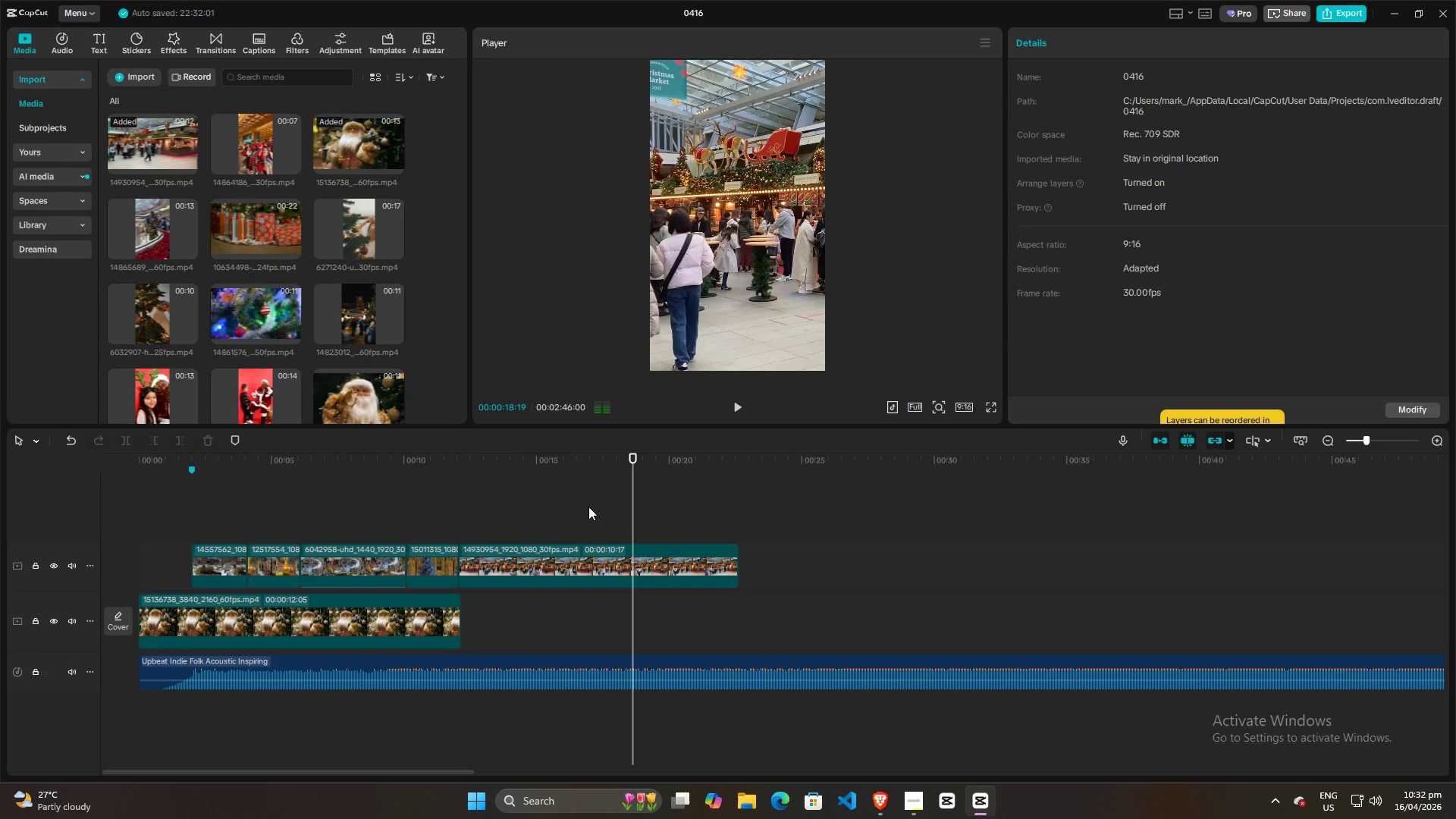 
left_click([588, 507])
 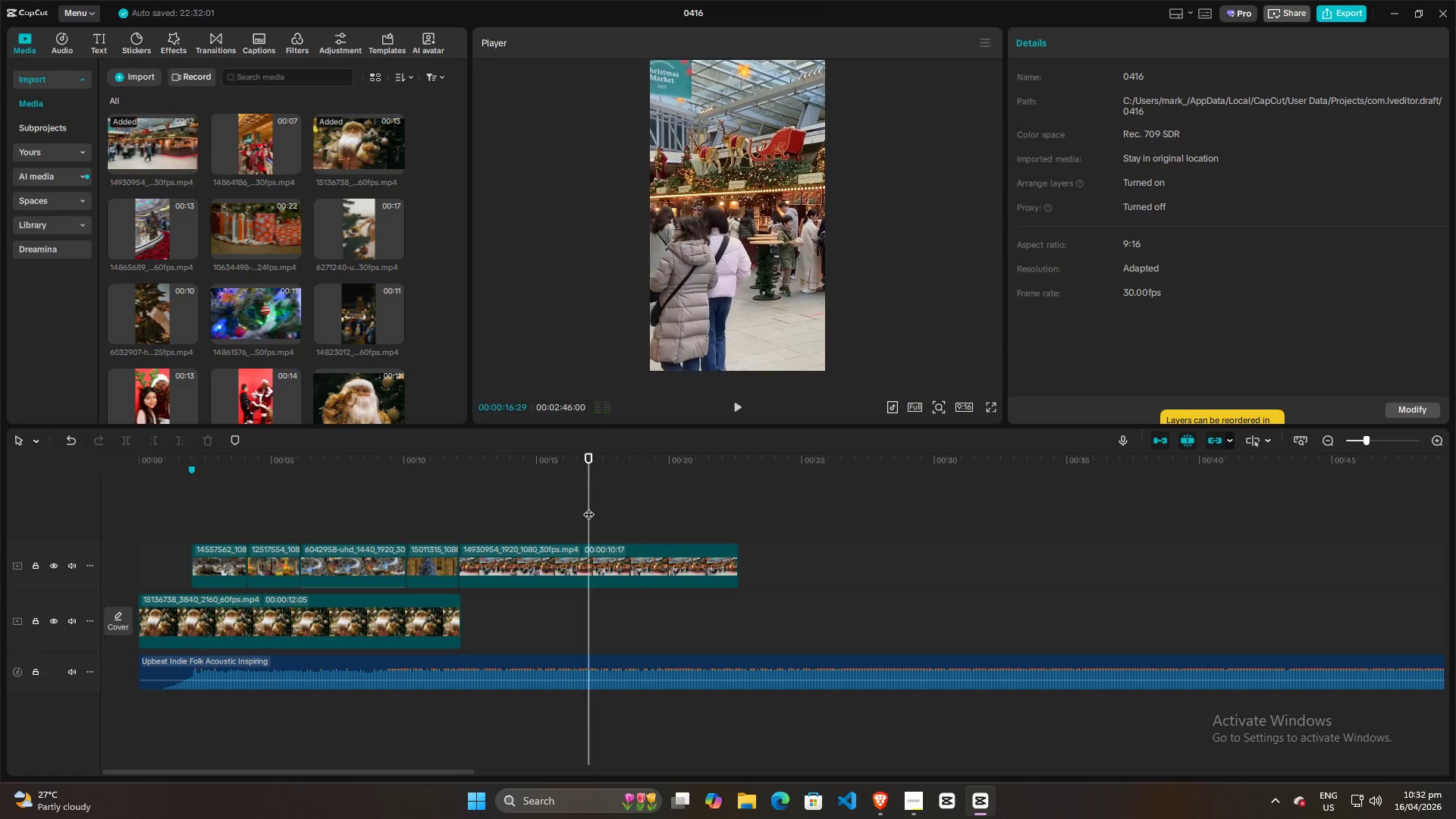 
key(Space)
 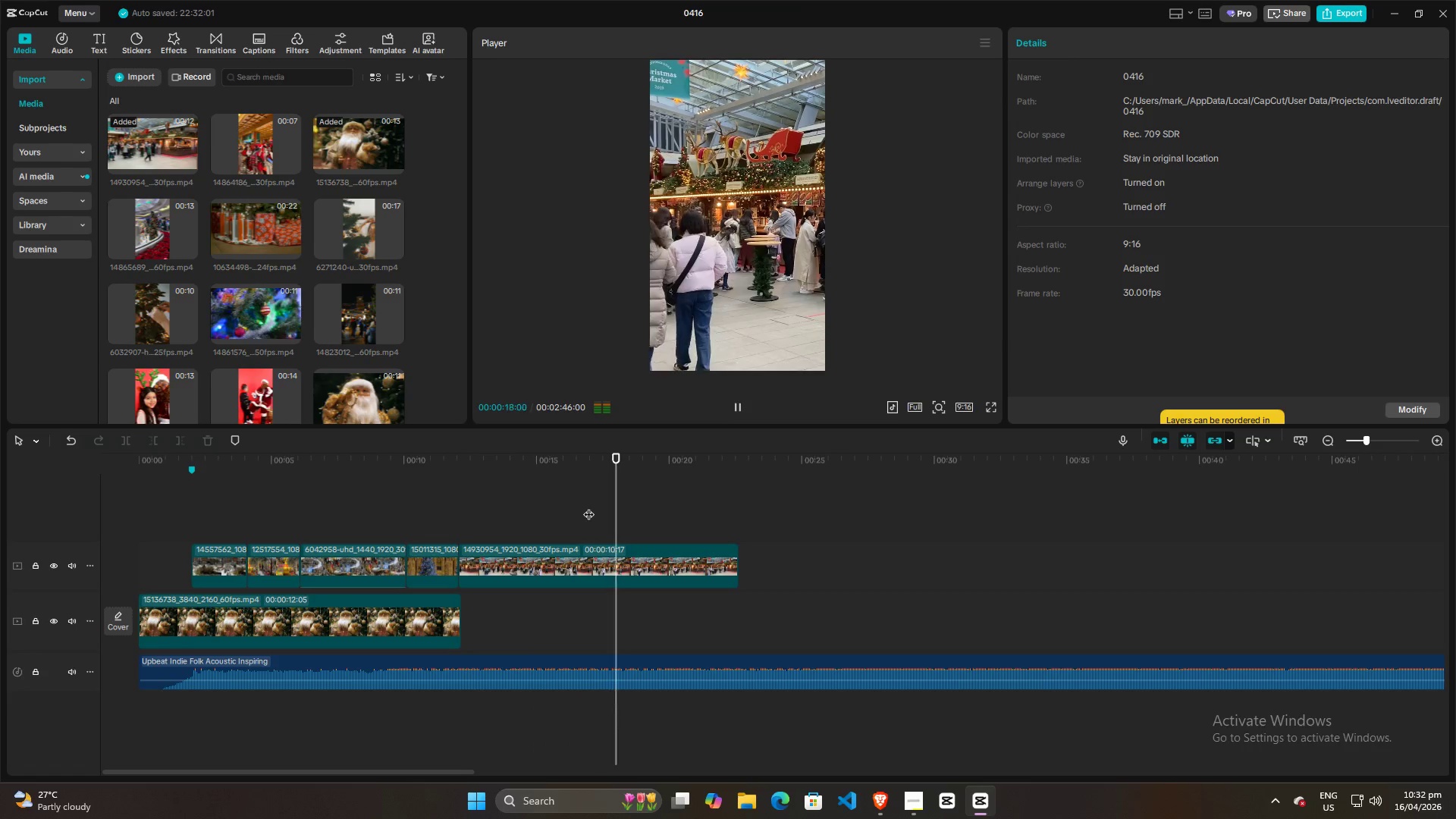 
key(Space)
 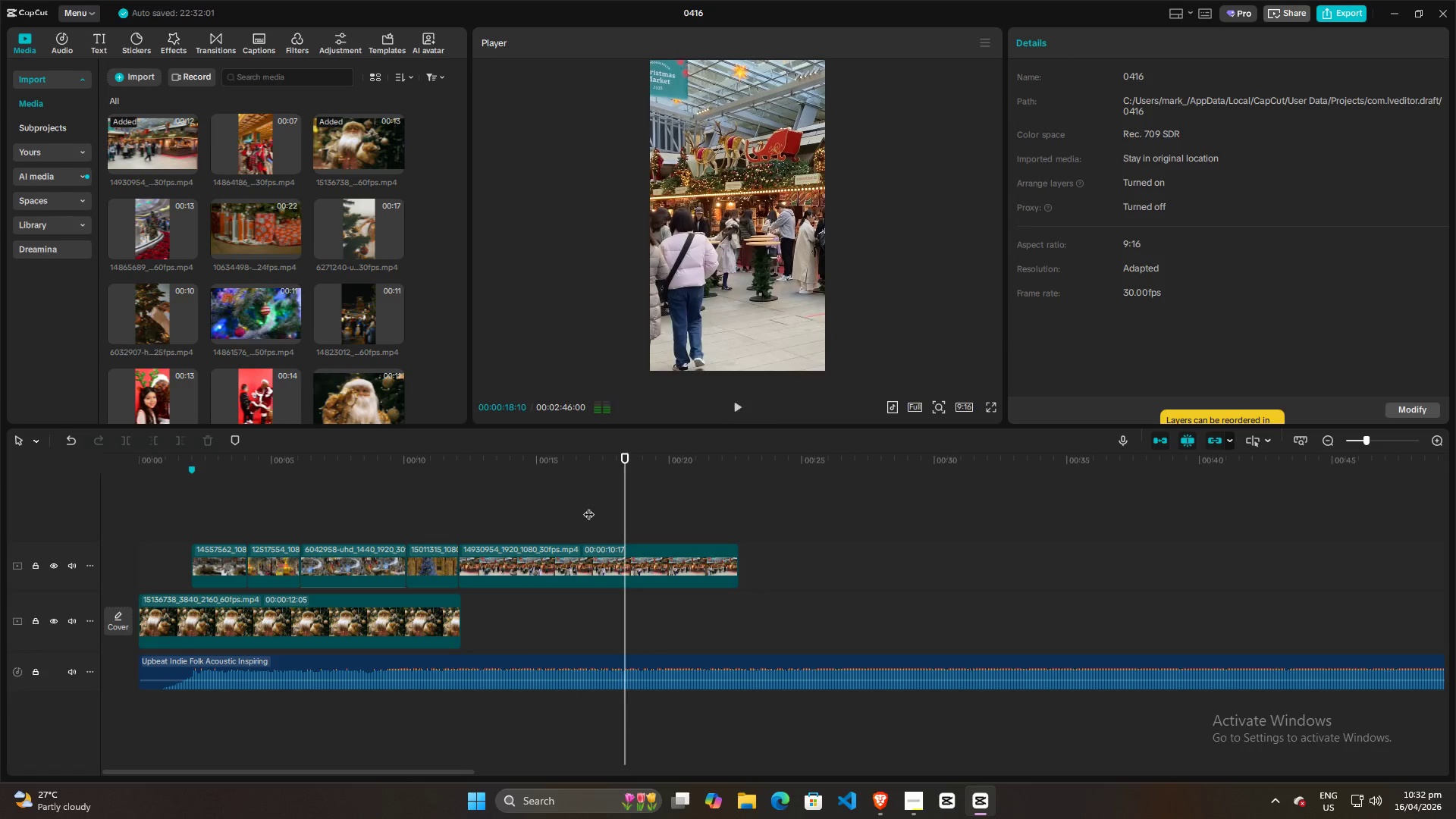 
left_click([588, 507])
 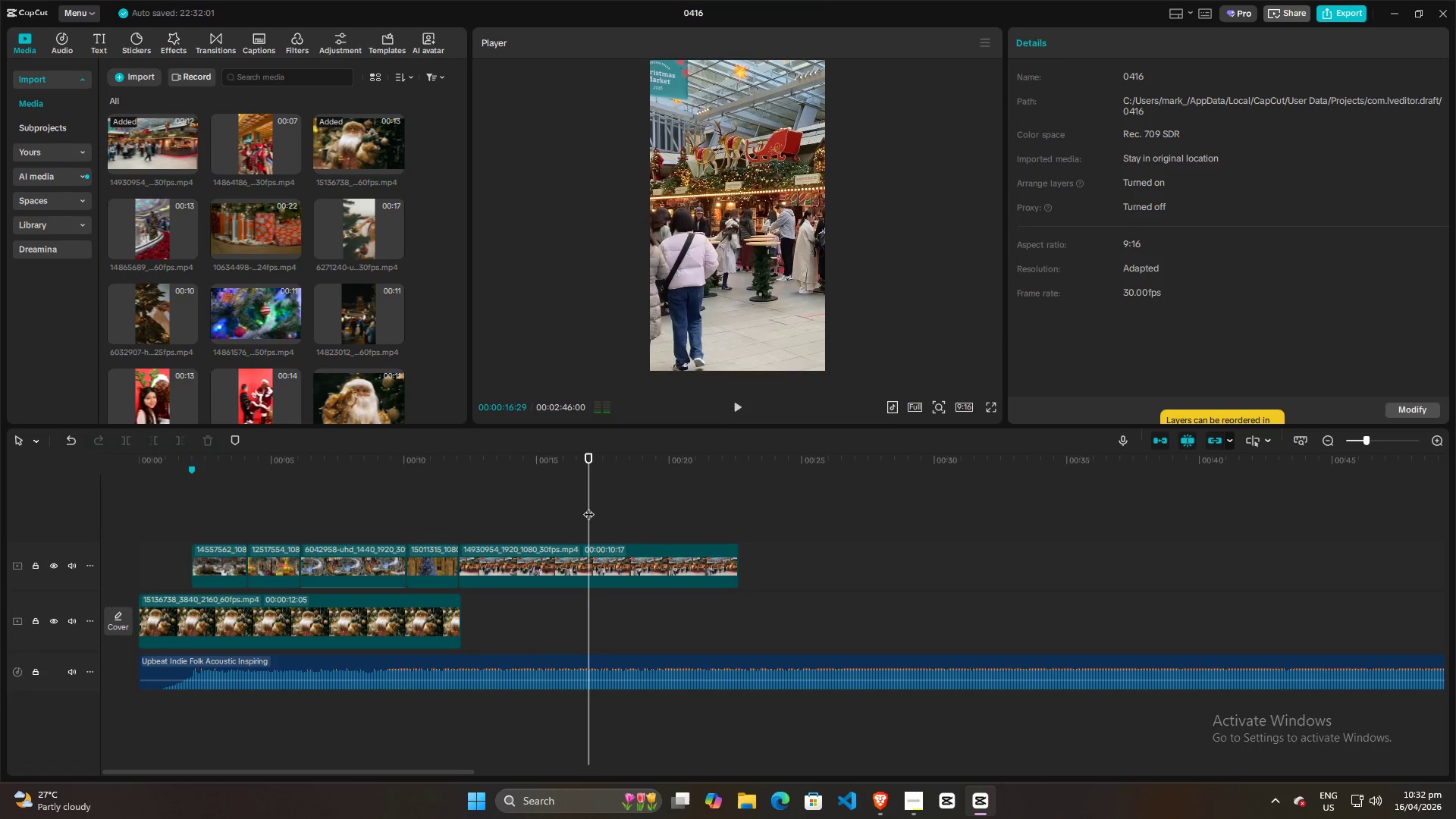 
key(Space)
 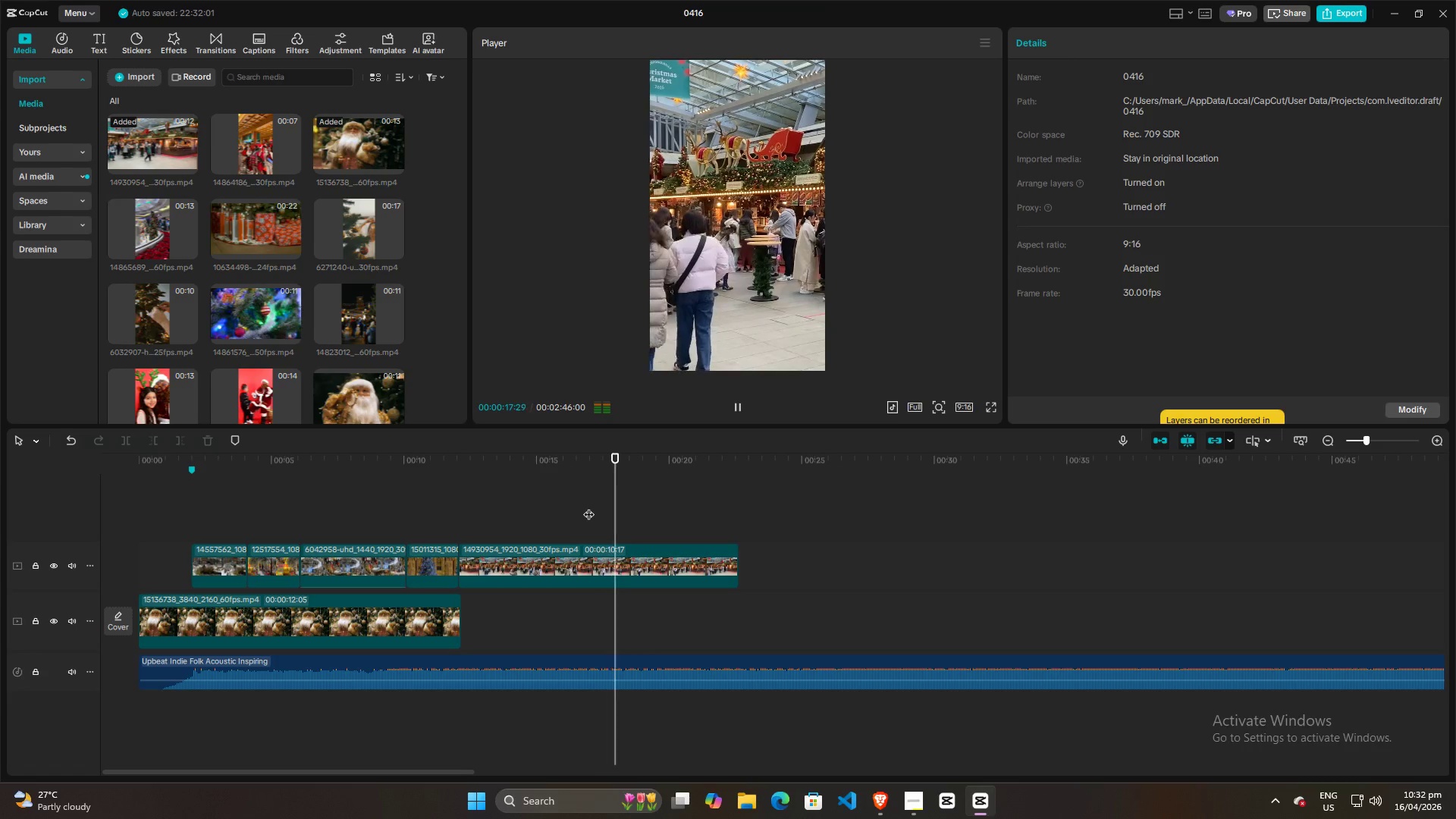 
key(Space)
 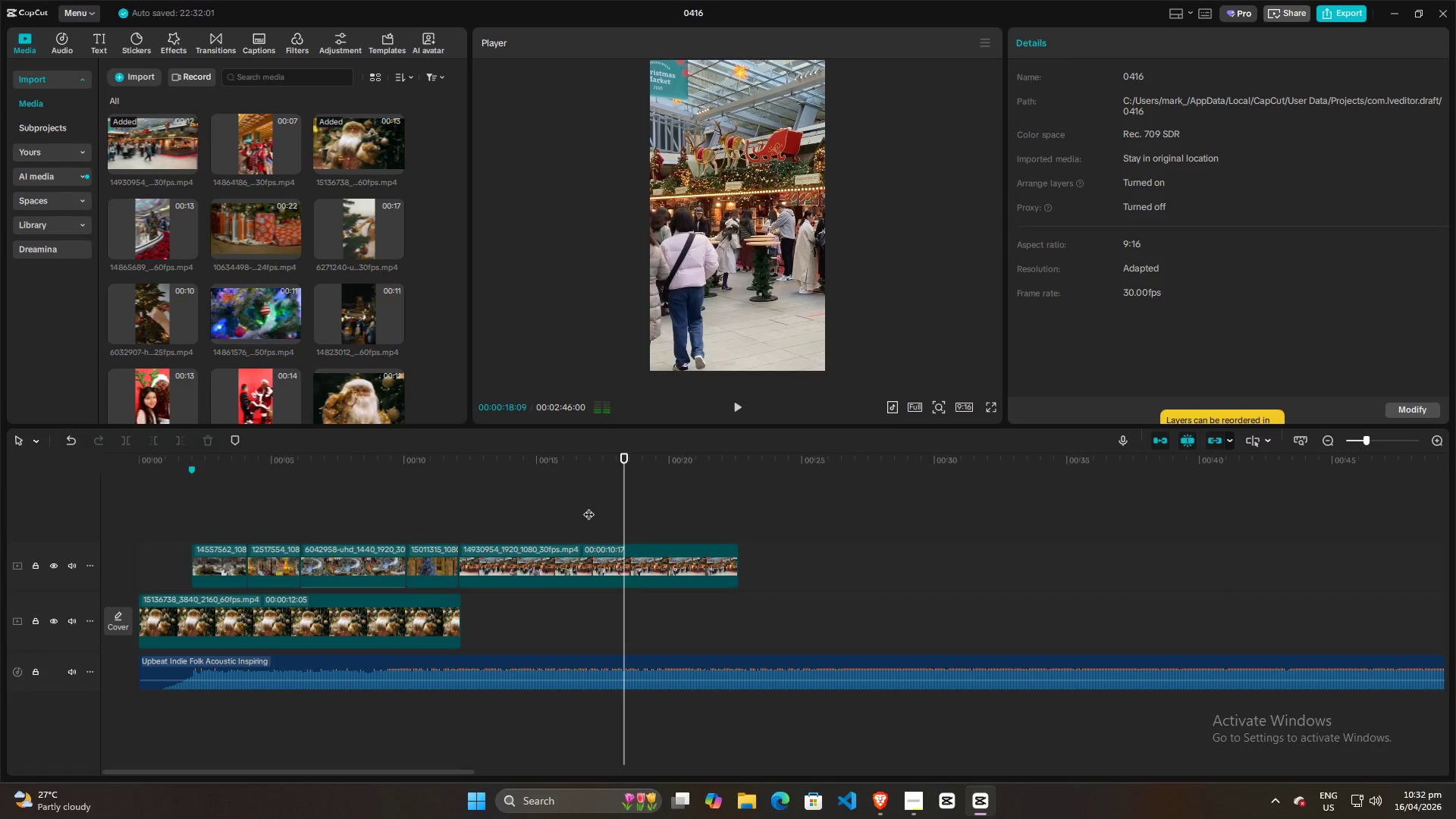 
left_click([588, 507])
 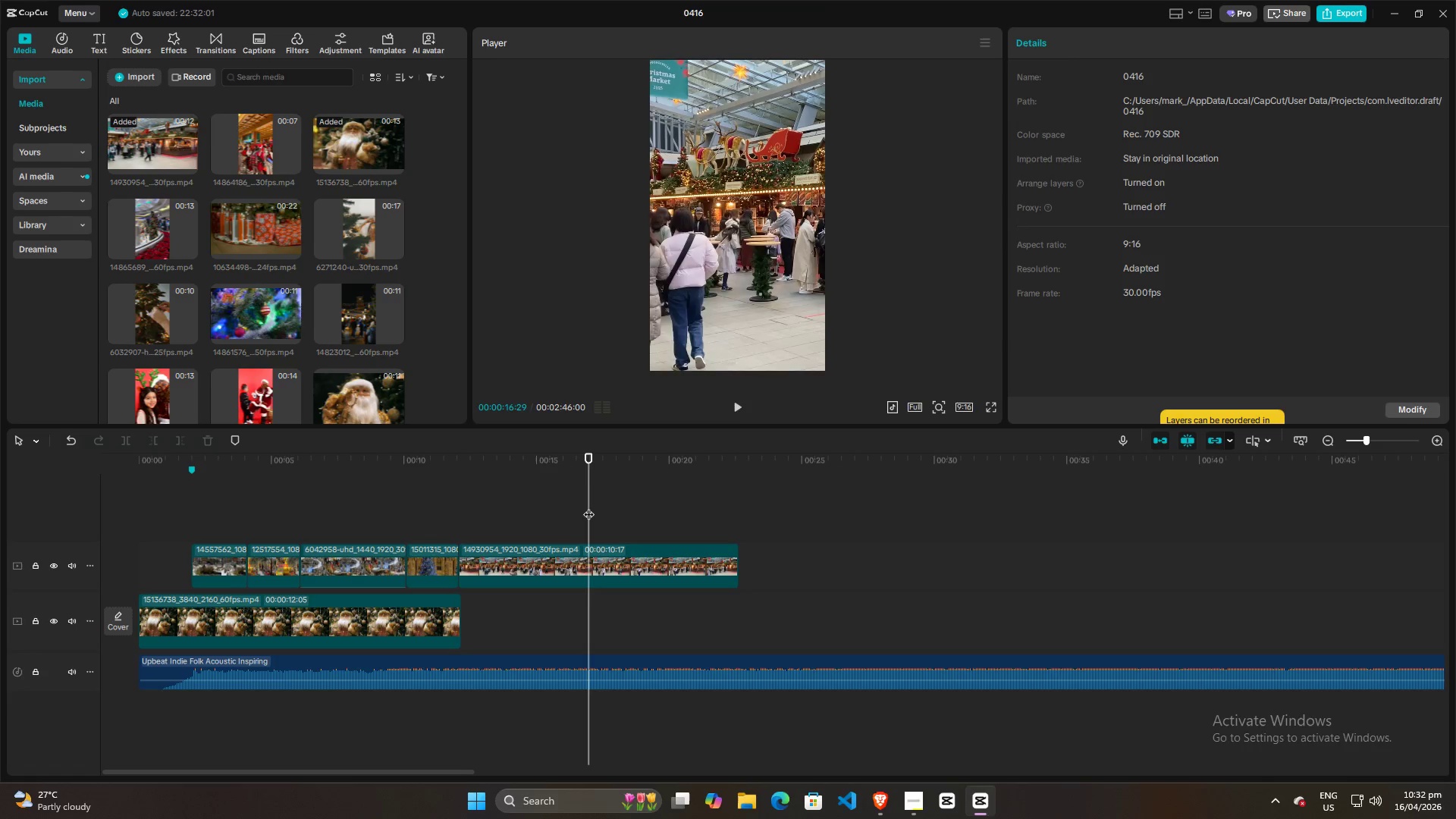 
key(Space)
 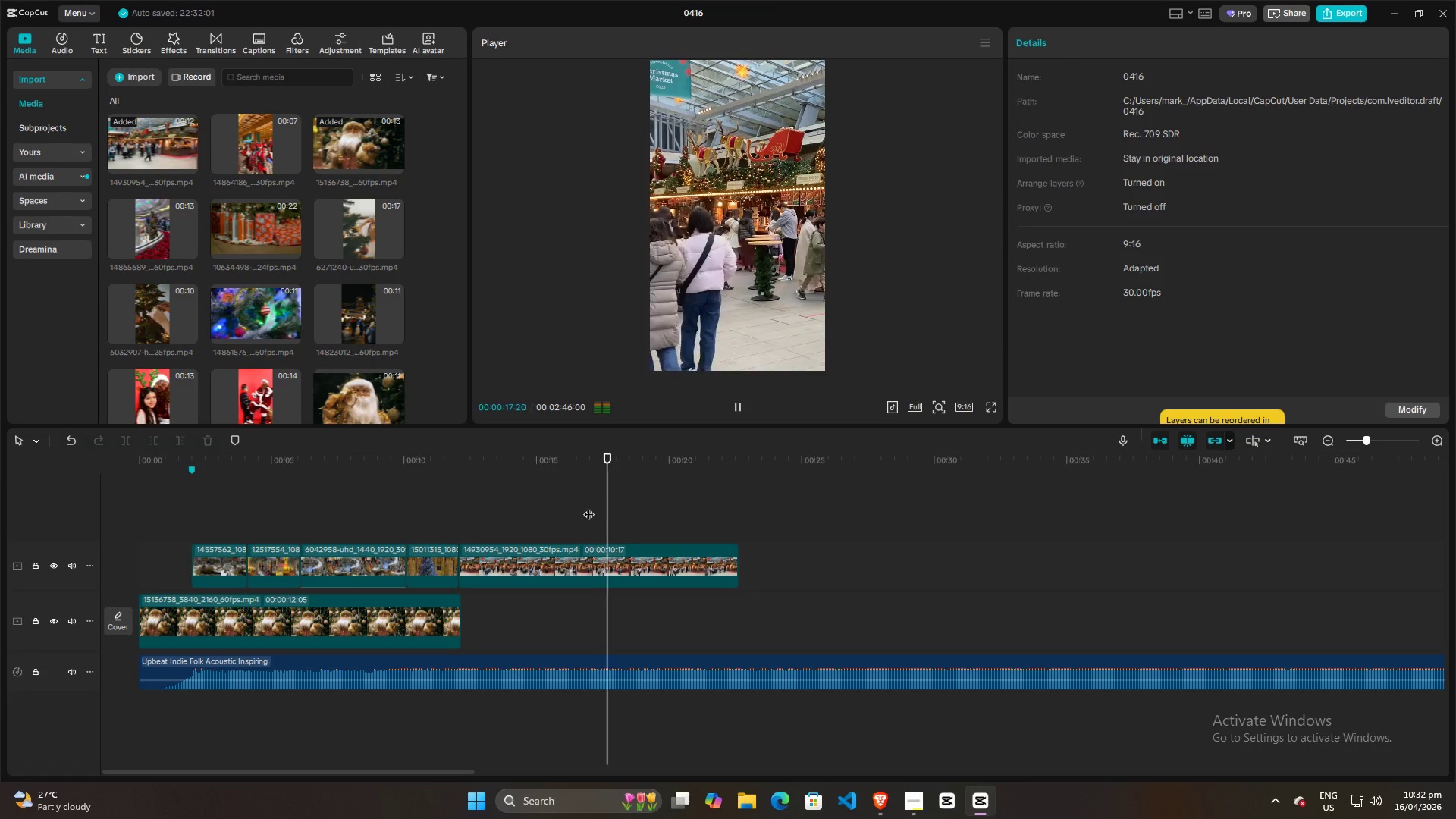 
key(Space)
 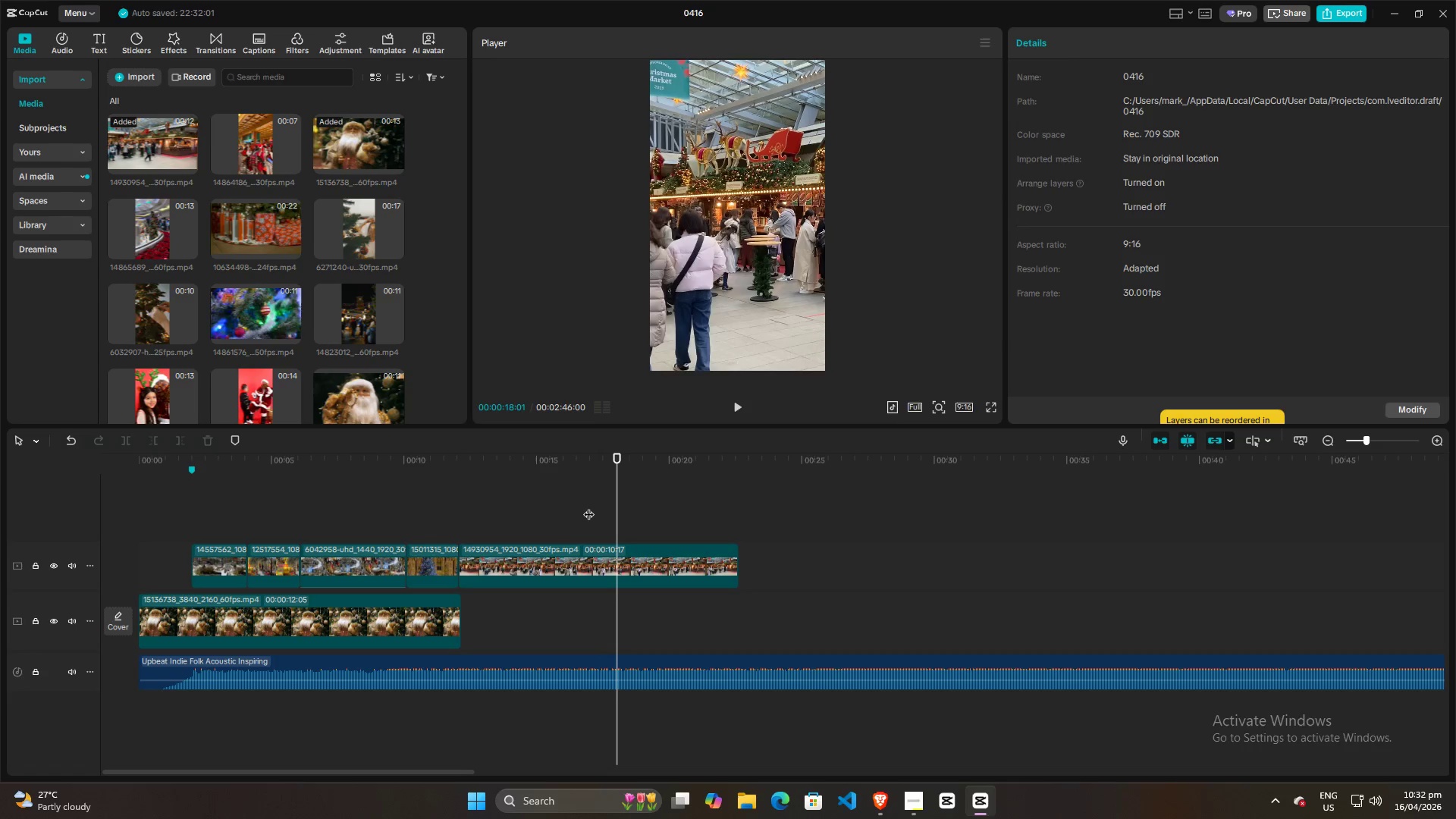 
left_click([588, 507])
 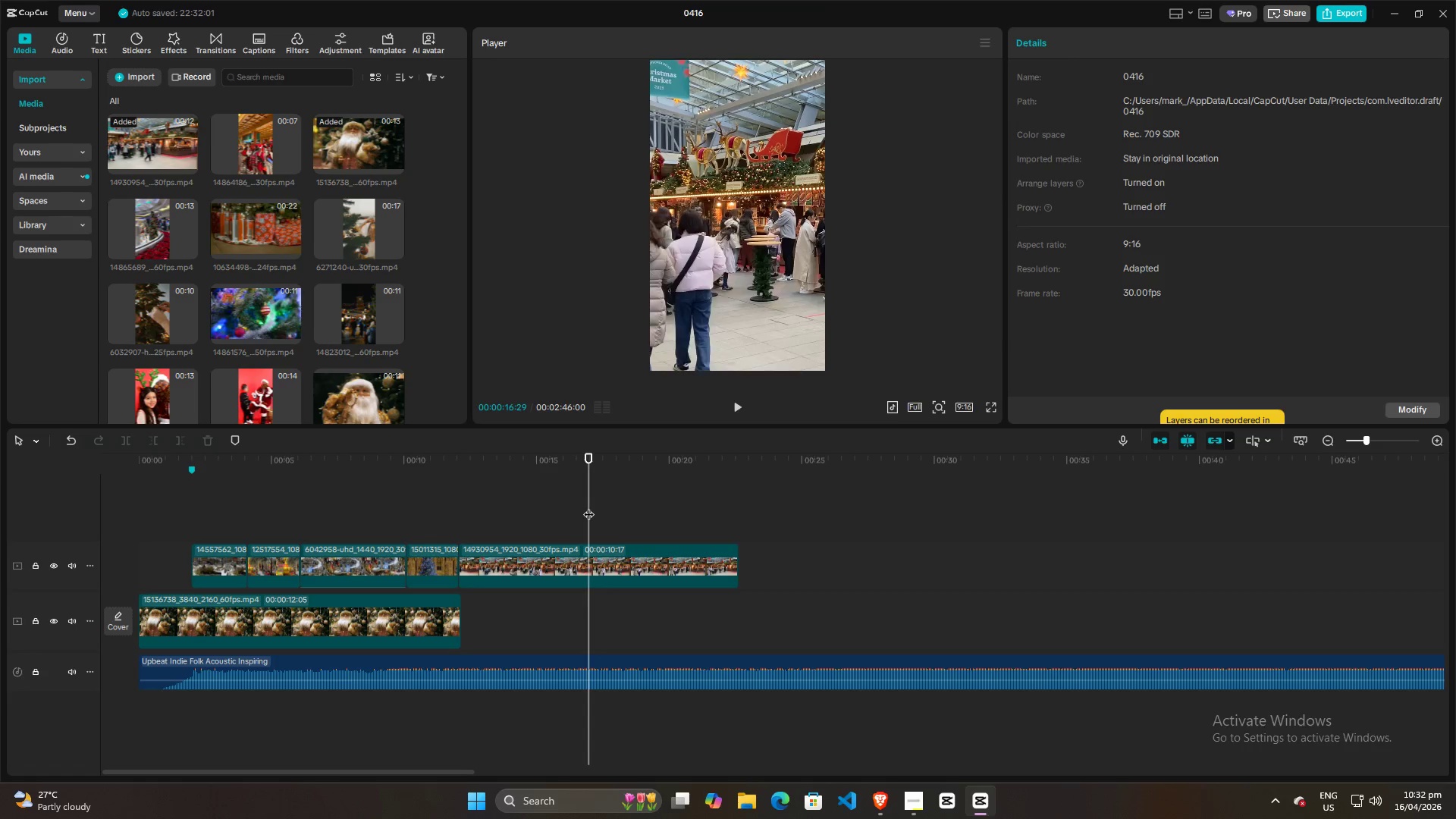 
key(Space)
 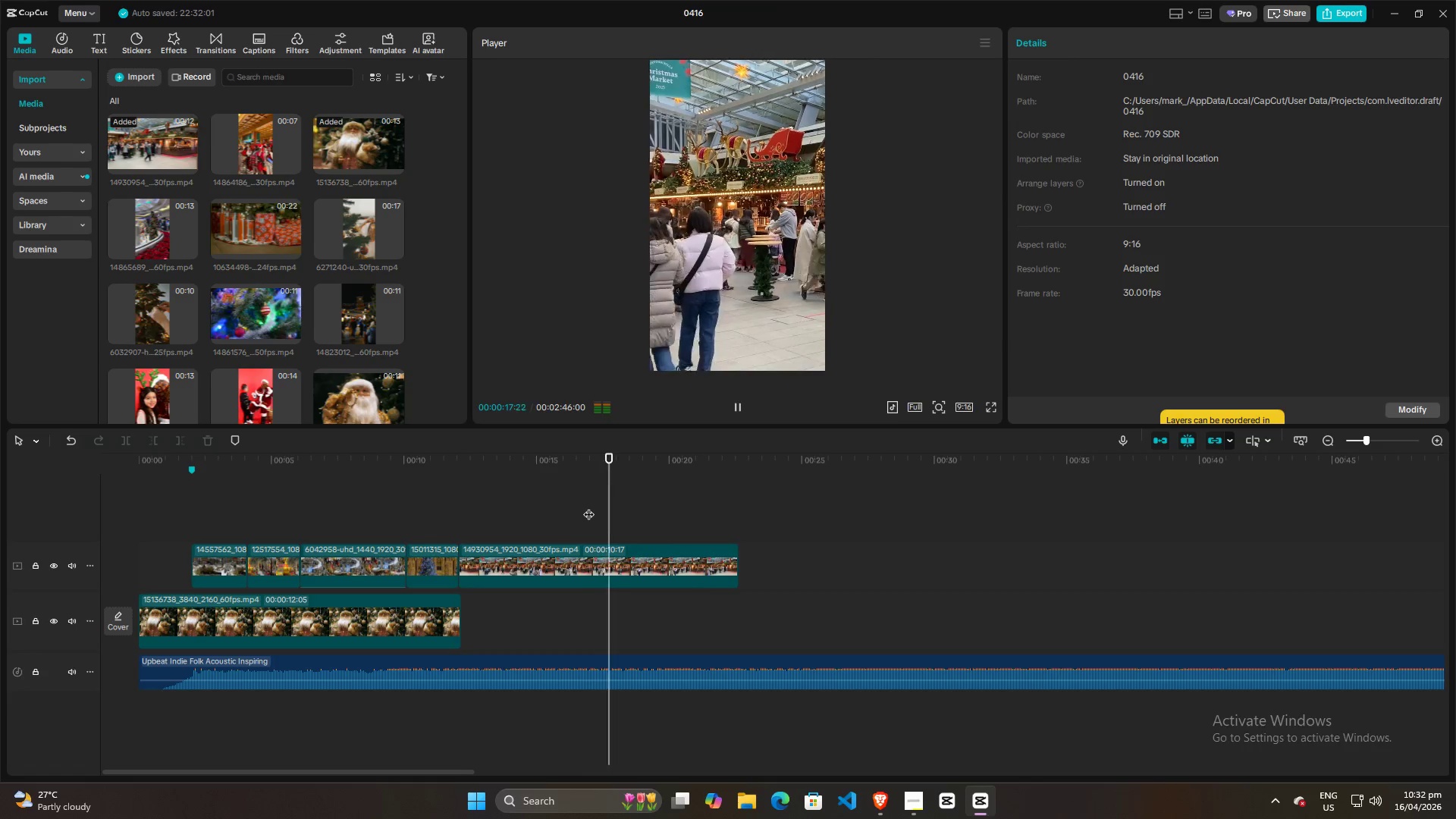 
key(Space)
 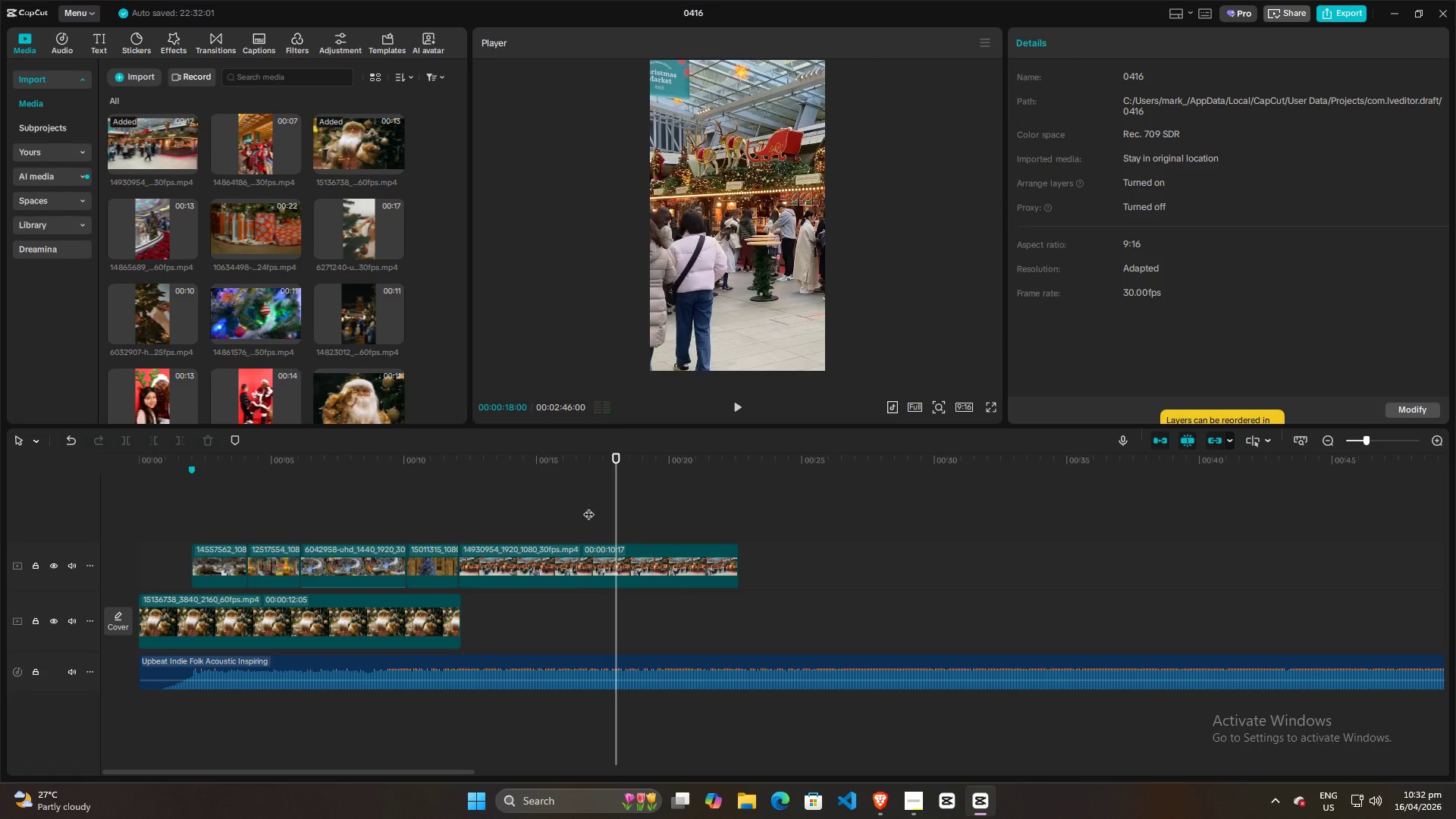 
left_click([588, 507])
 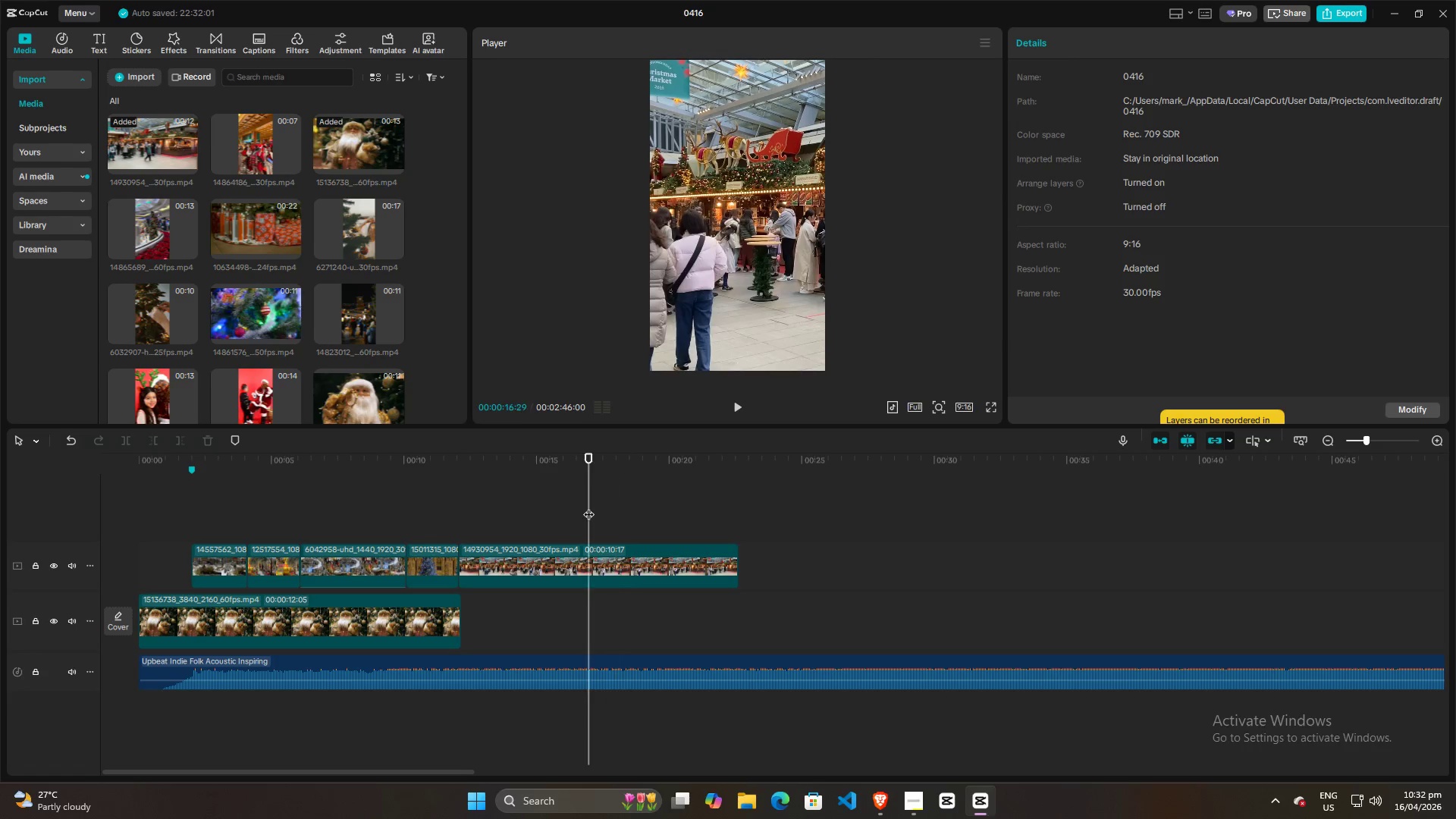 
key(Space)
 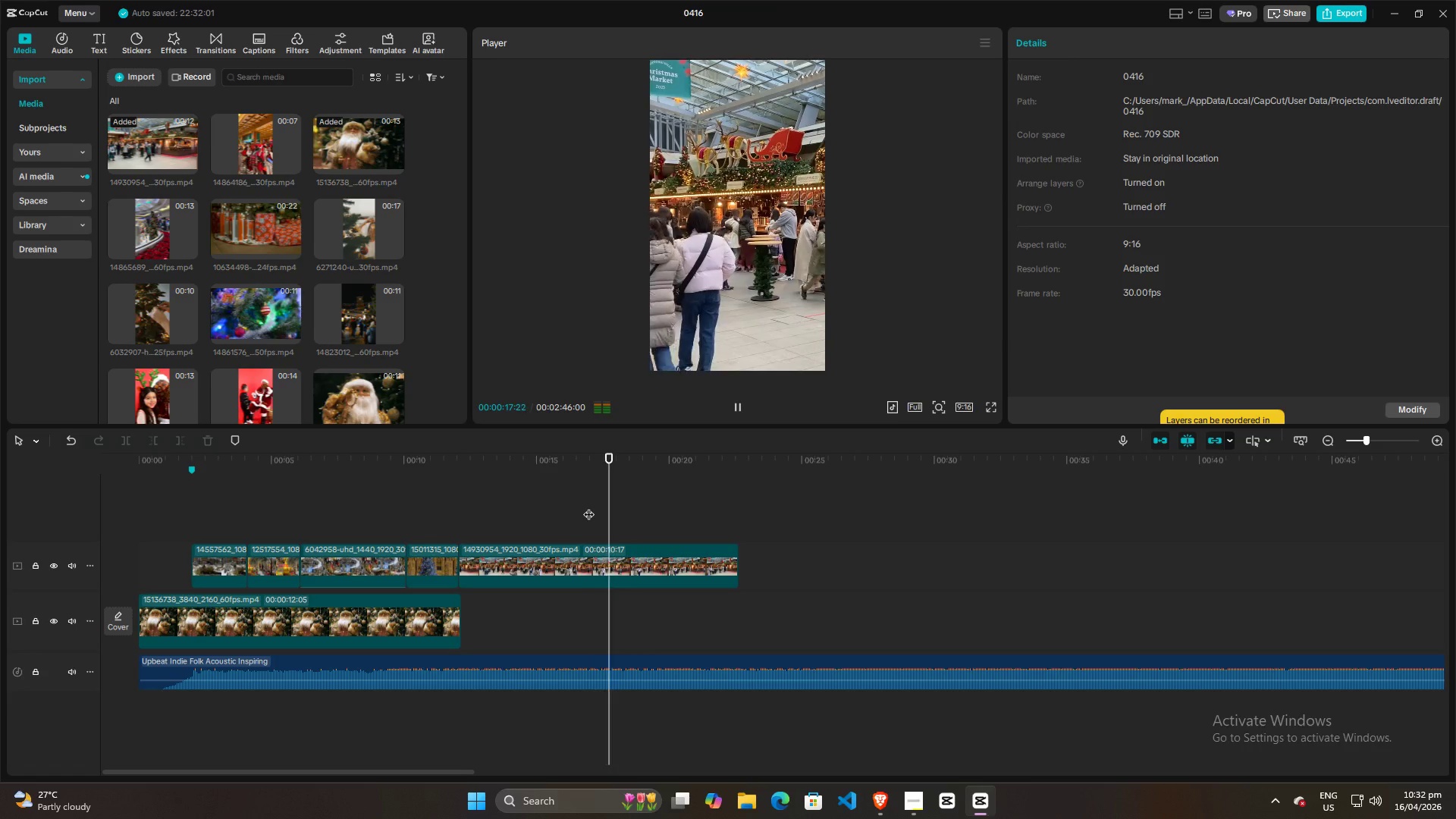 
key(Space)
 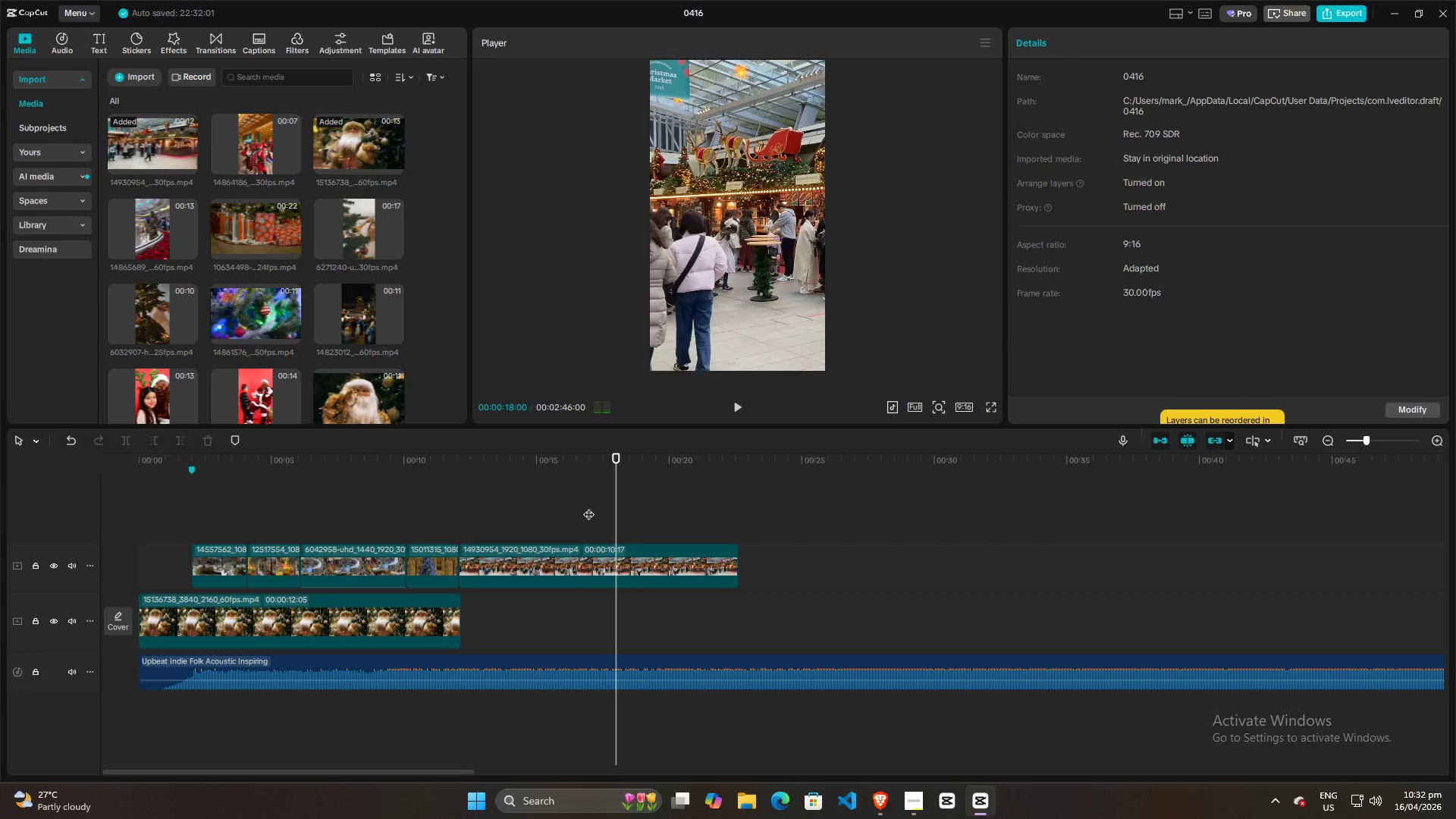 
left_click([588, 507])
 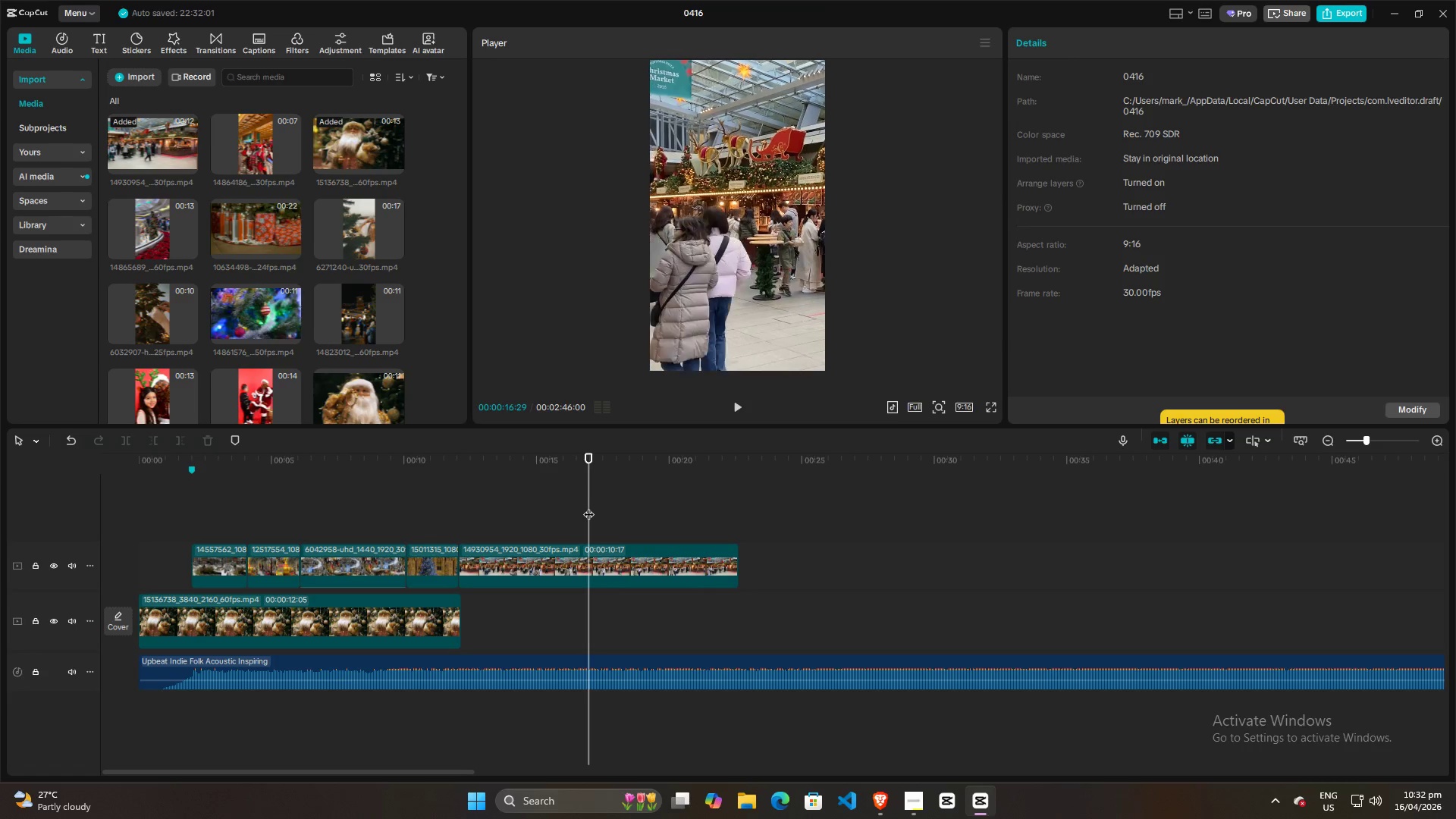 
key(Space)
 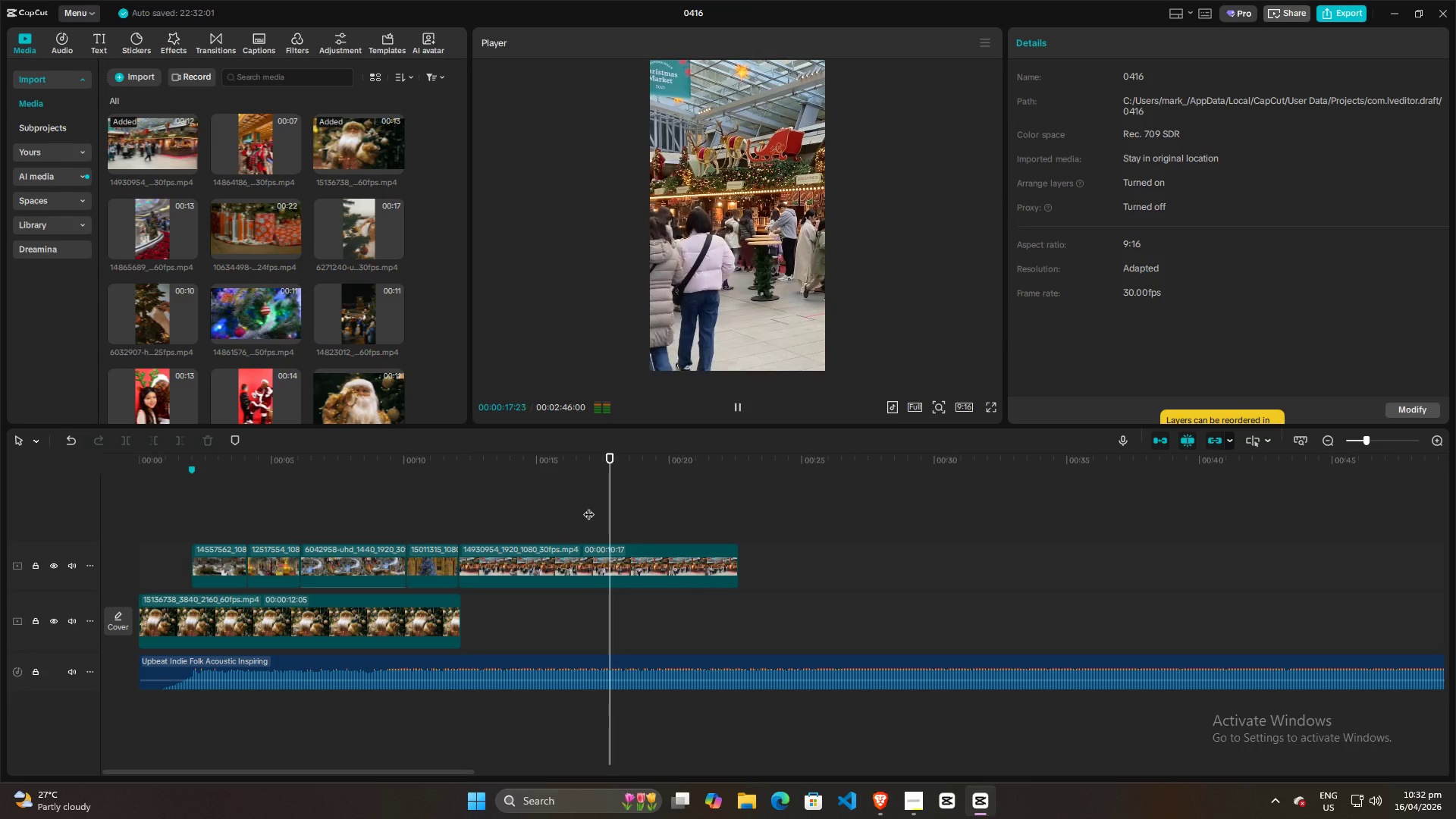 
key(Space)
 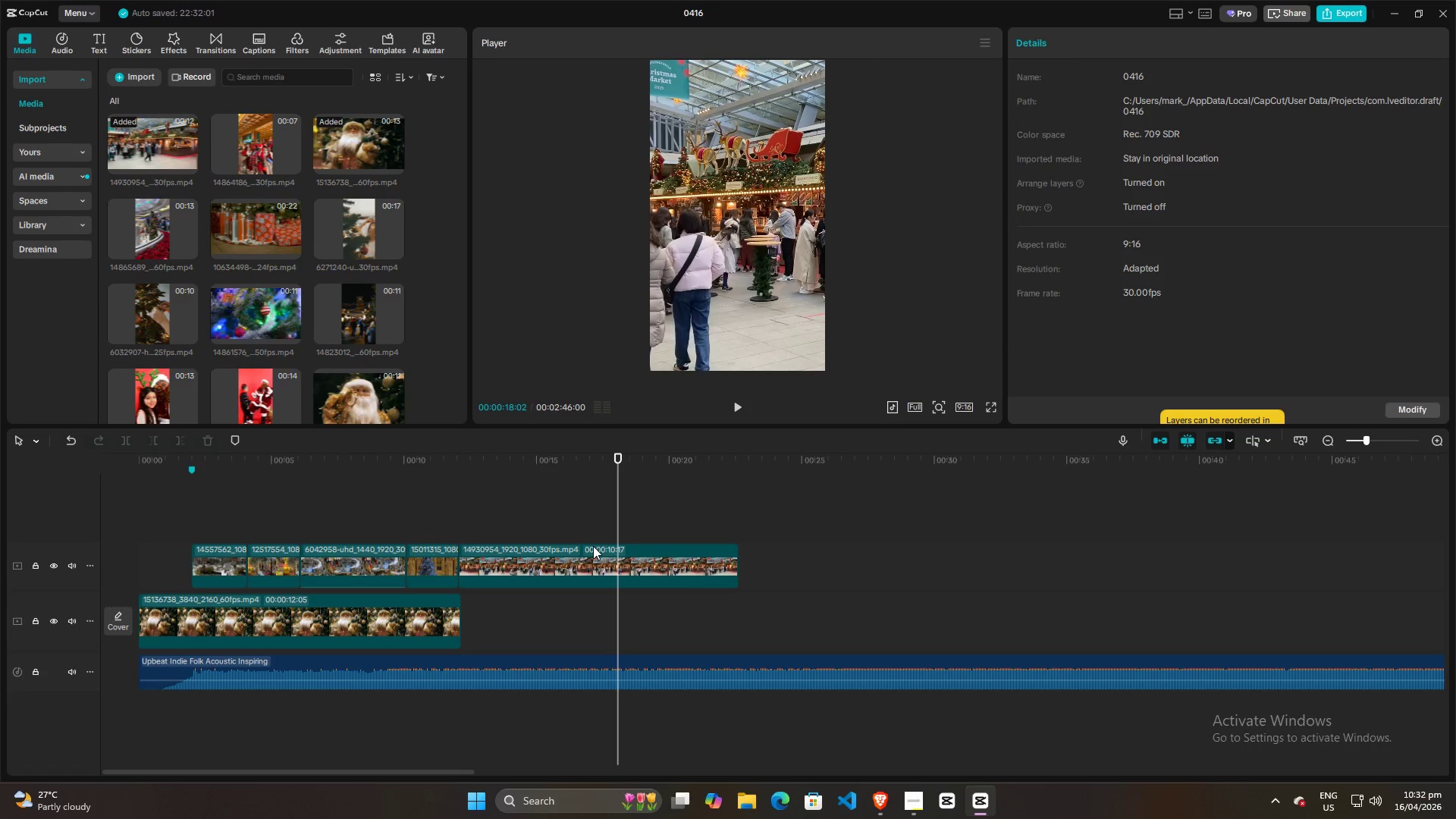 
left_click([575, 504])
 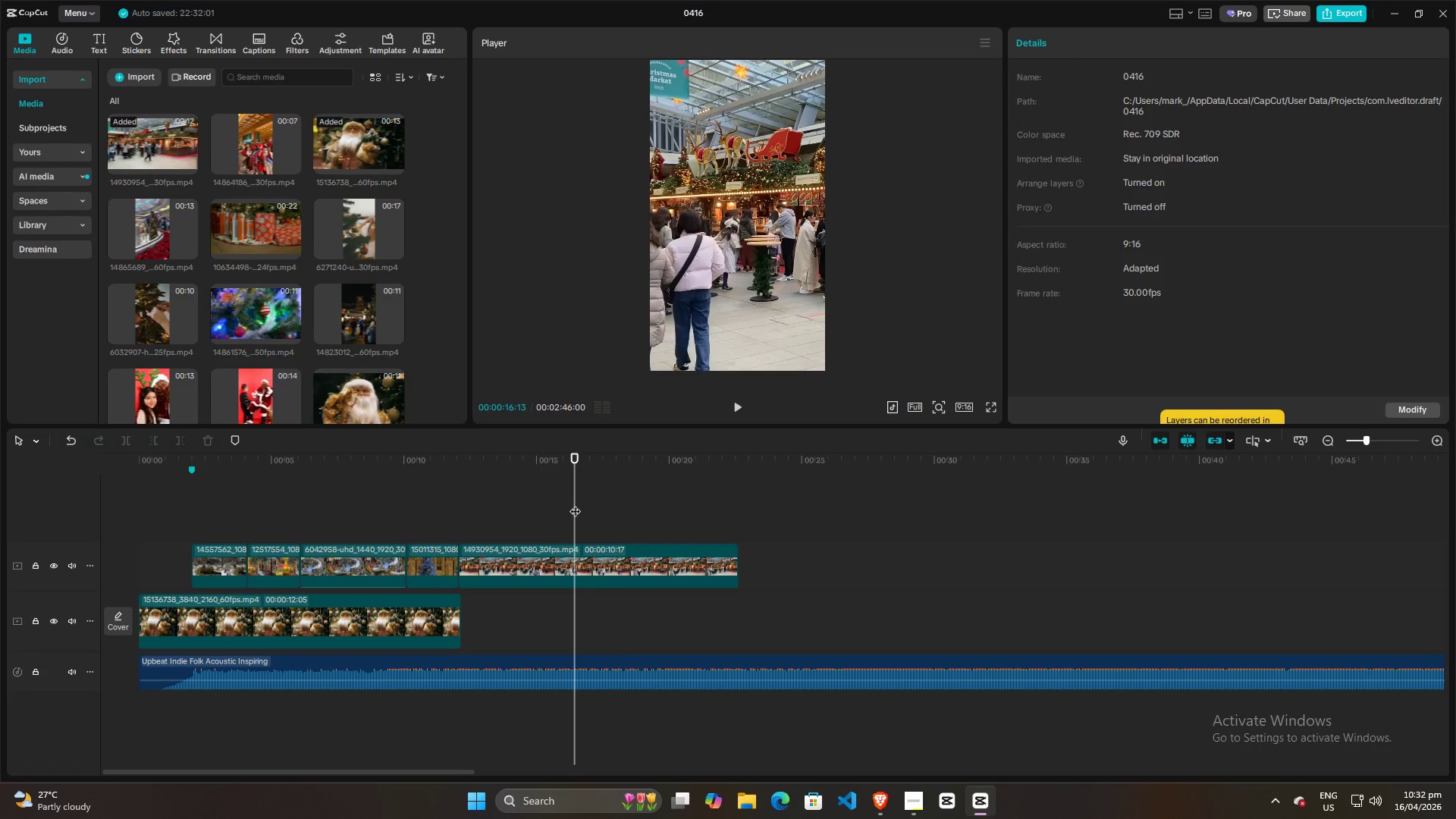 
key(Space)
 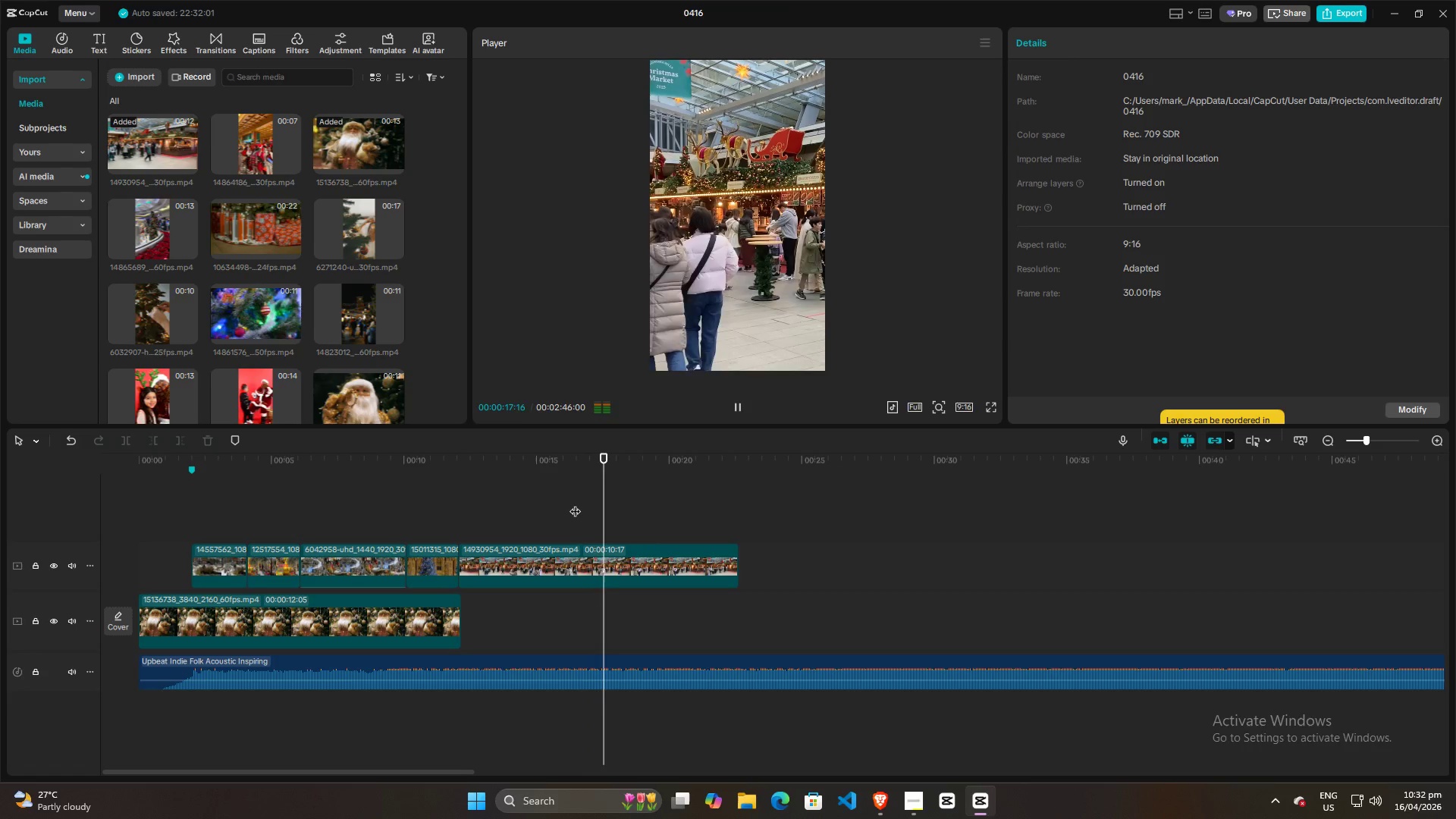 
key(Space)
 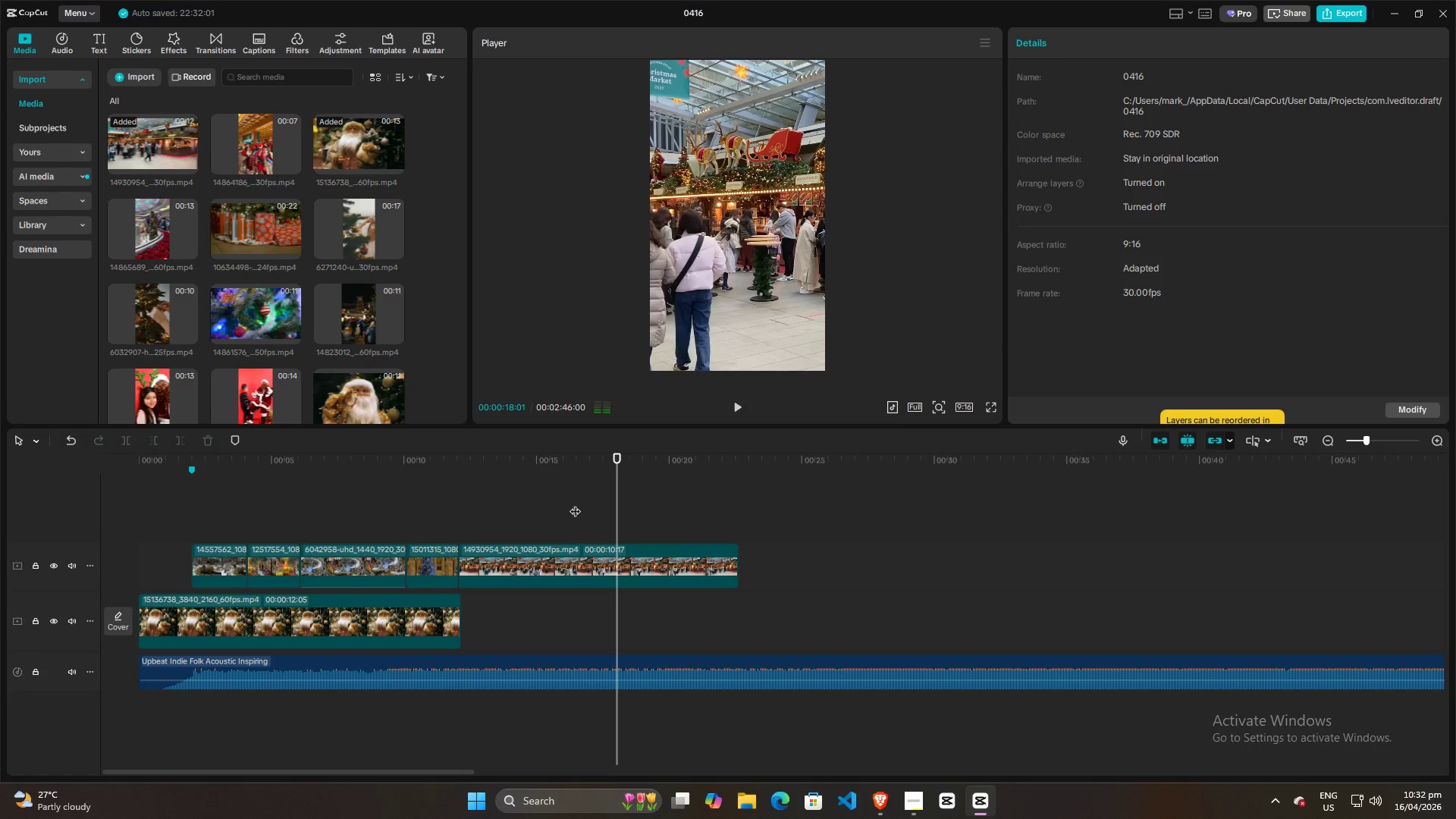 
left_click([575, 504])
 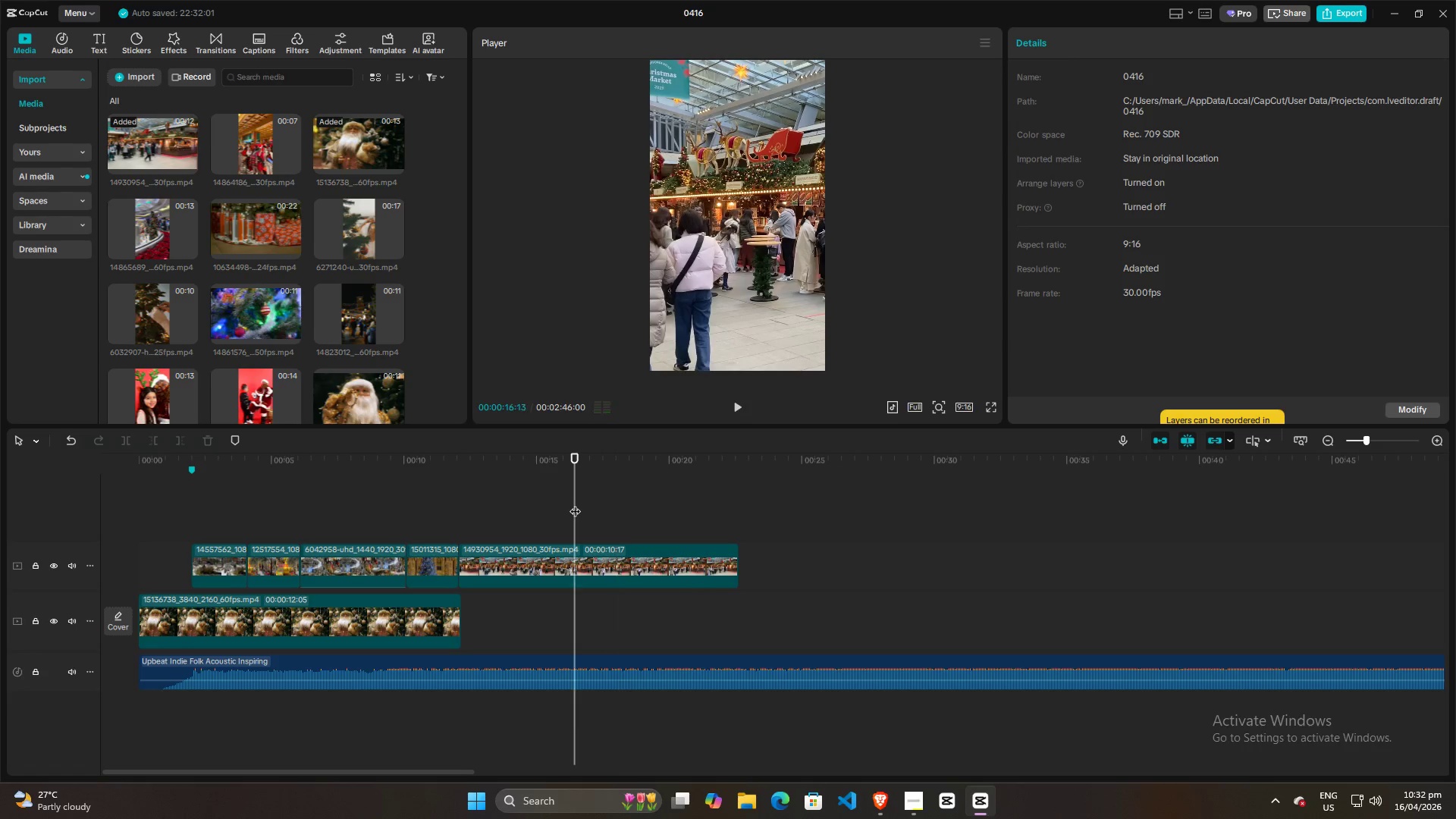 
key(Space)
 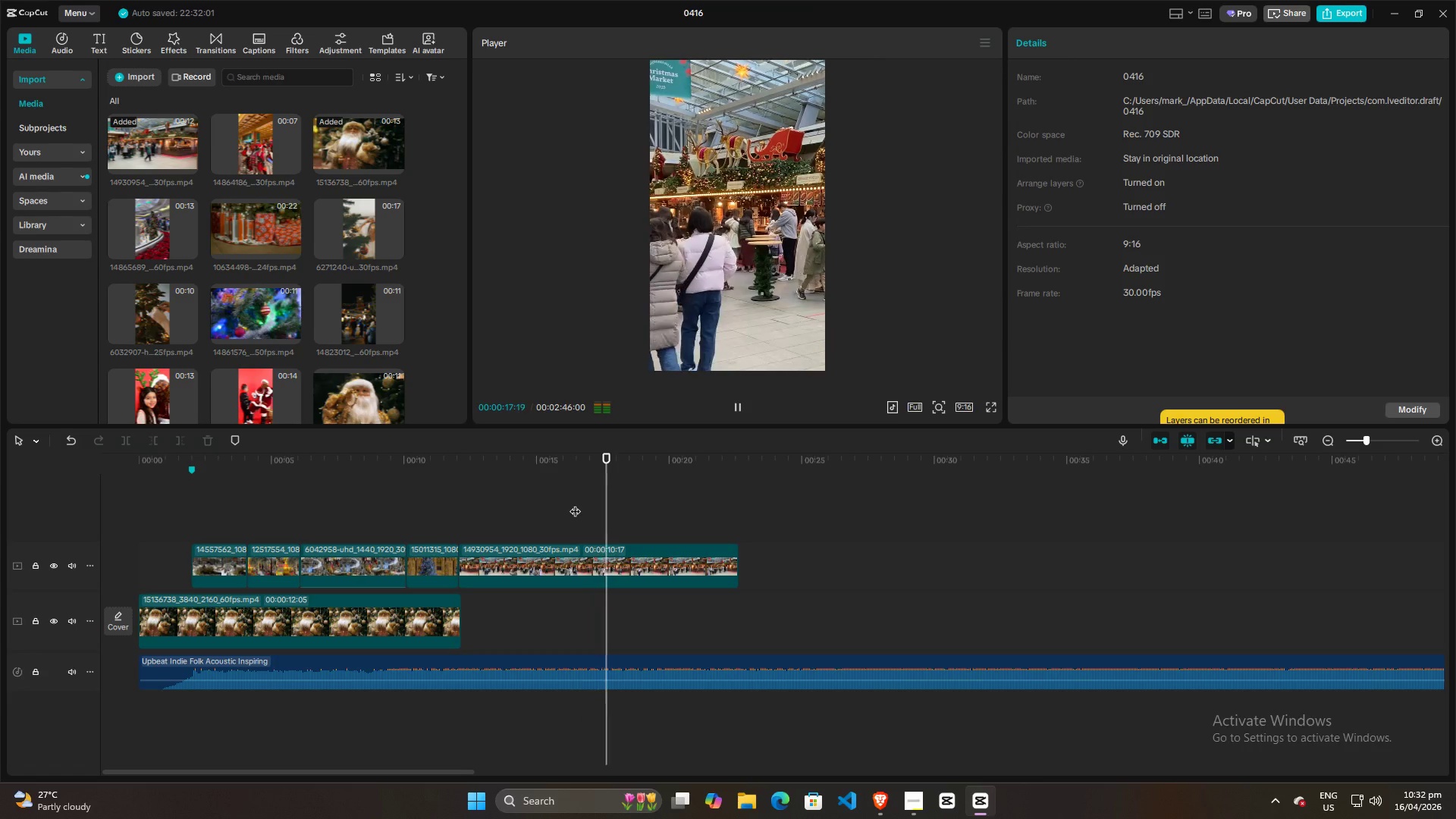 
key(Space)
 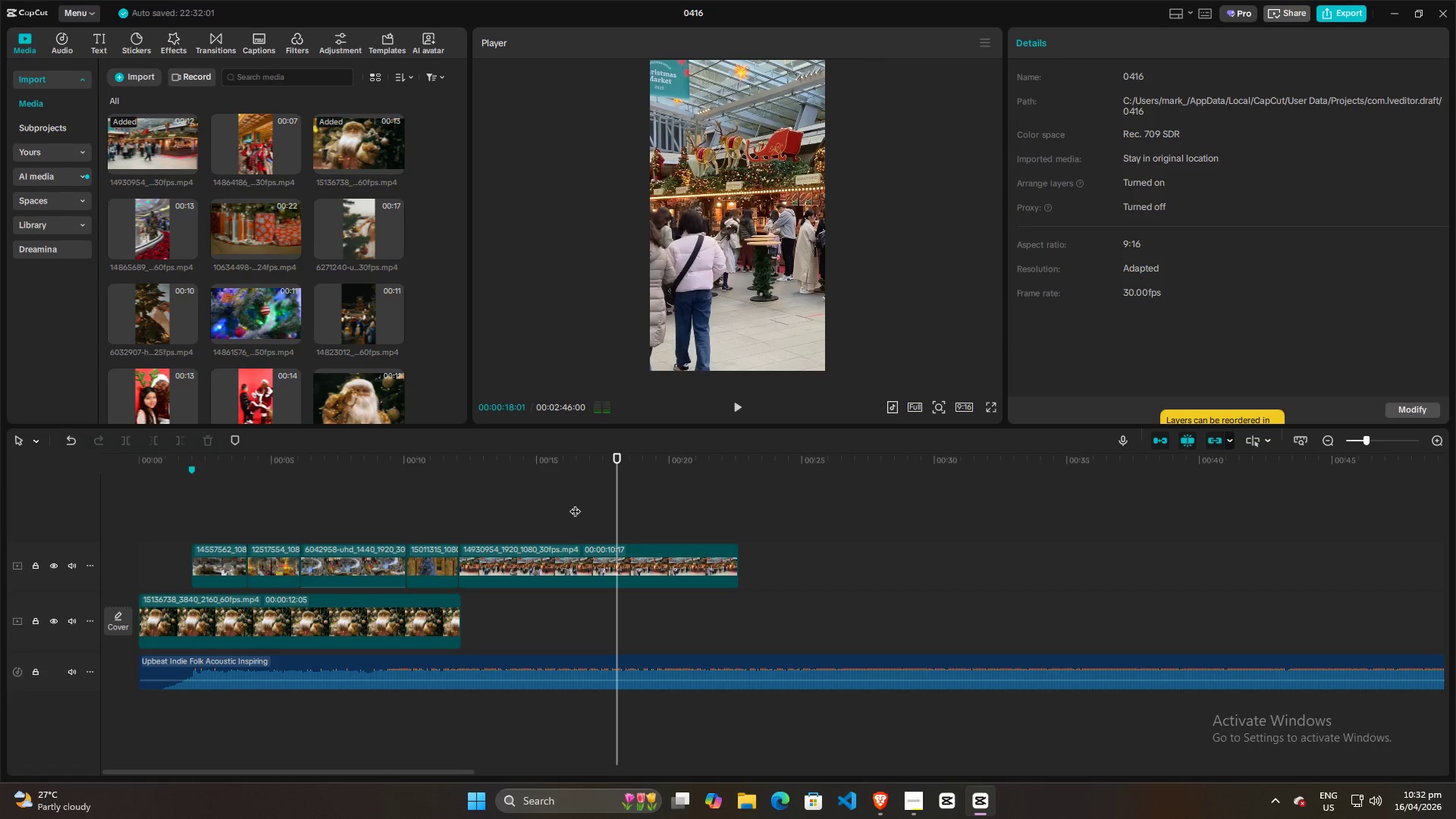 
key(Space)
 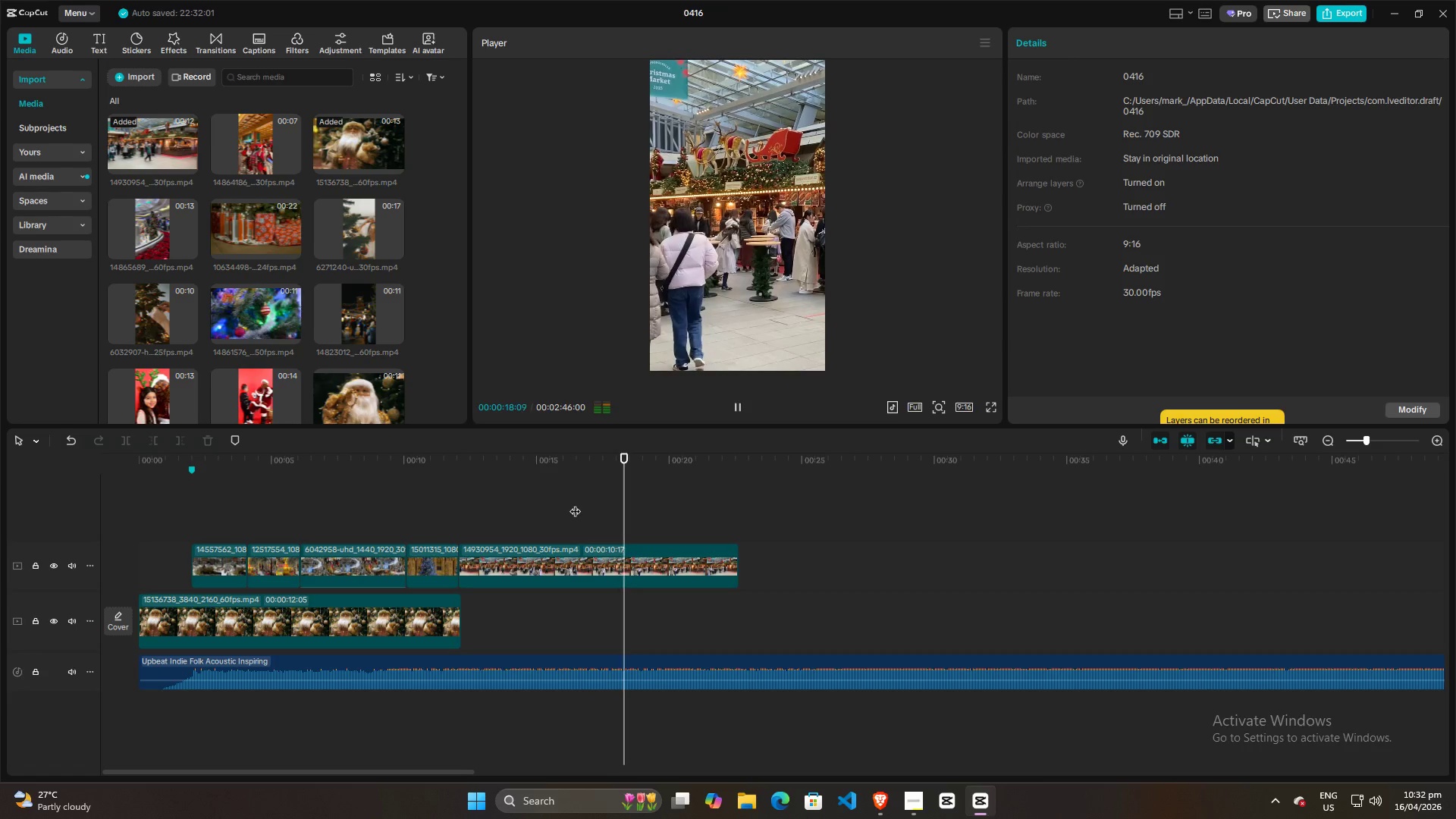 
key(Space)
 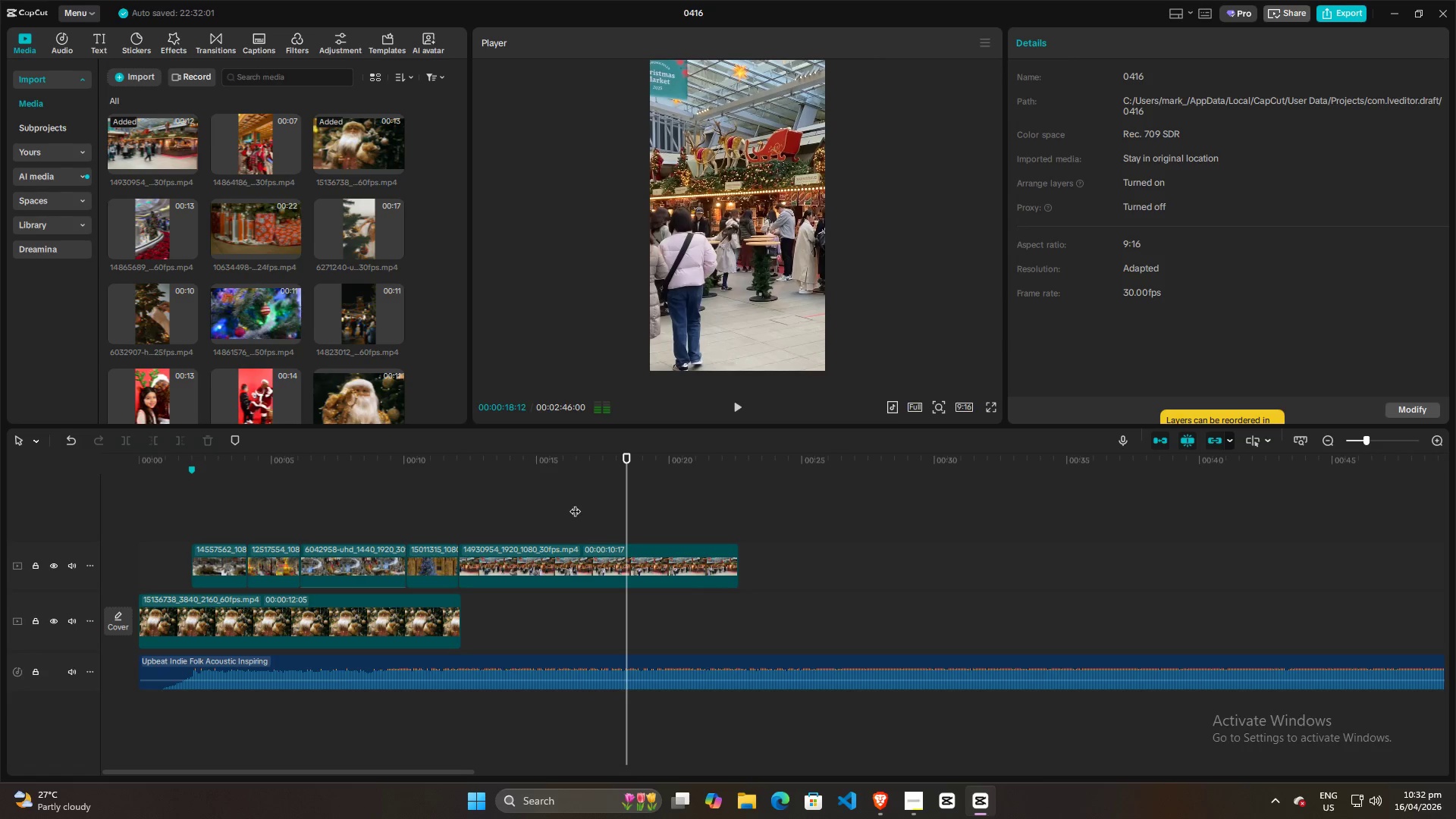 
left_click([575, 504])
 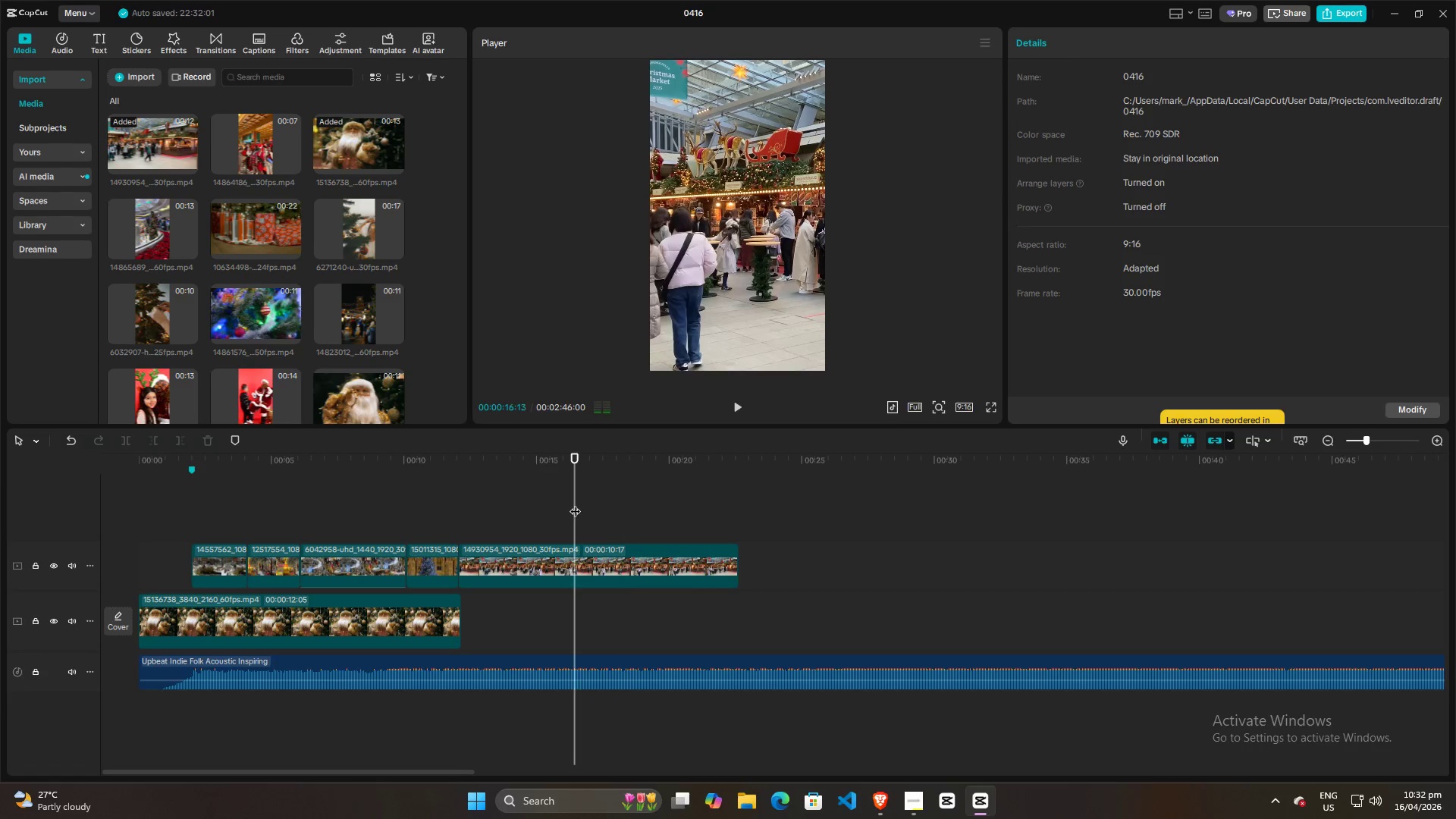 
key(Space)
 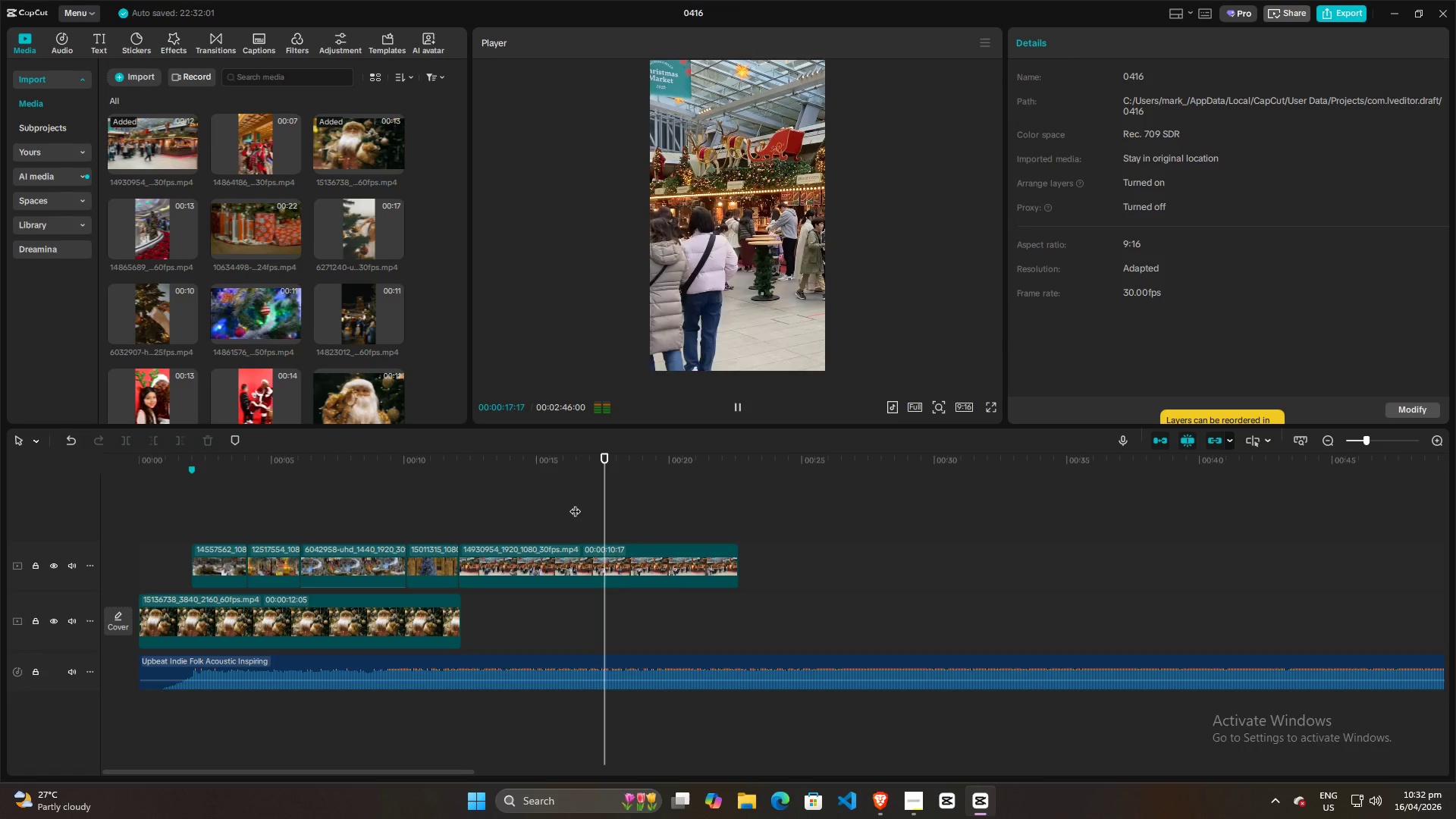 
key(Space)
 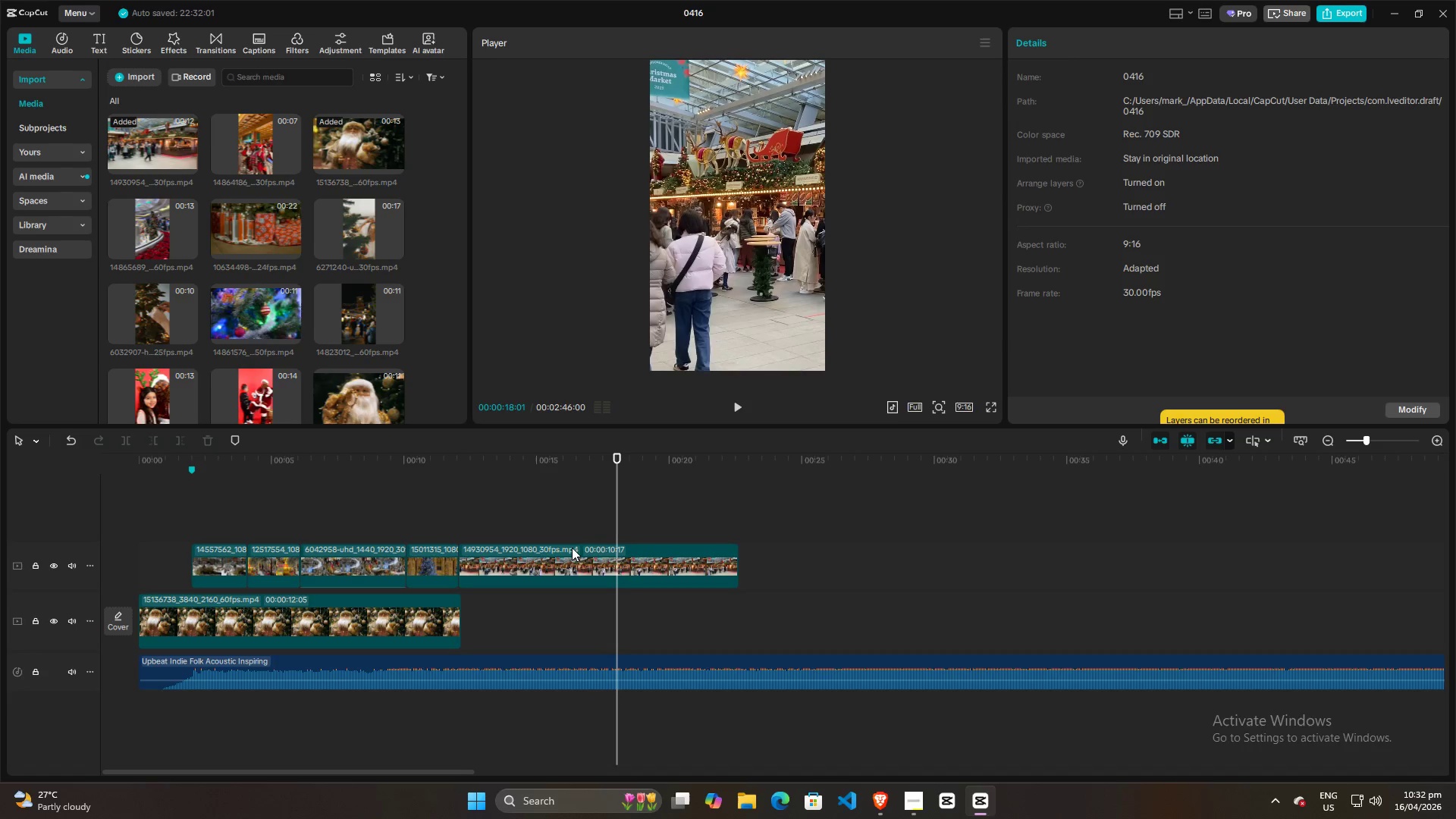 
left_click([572, 548])
 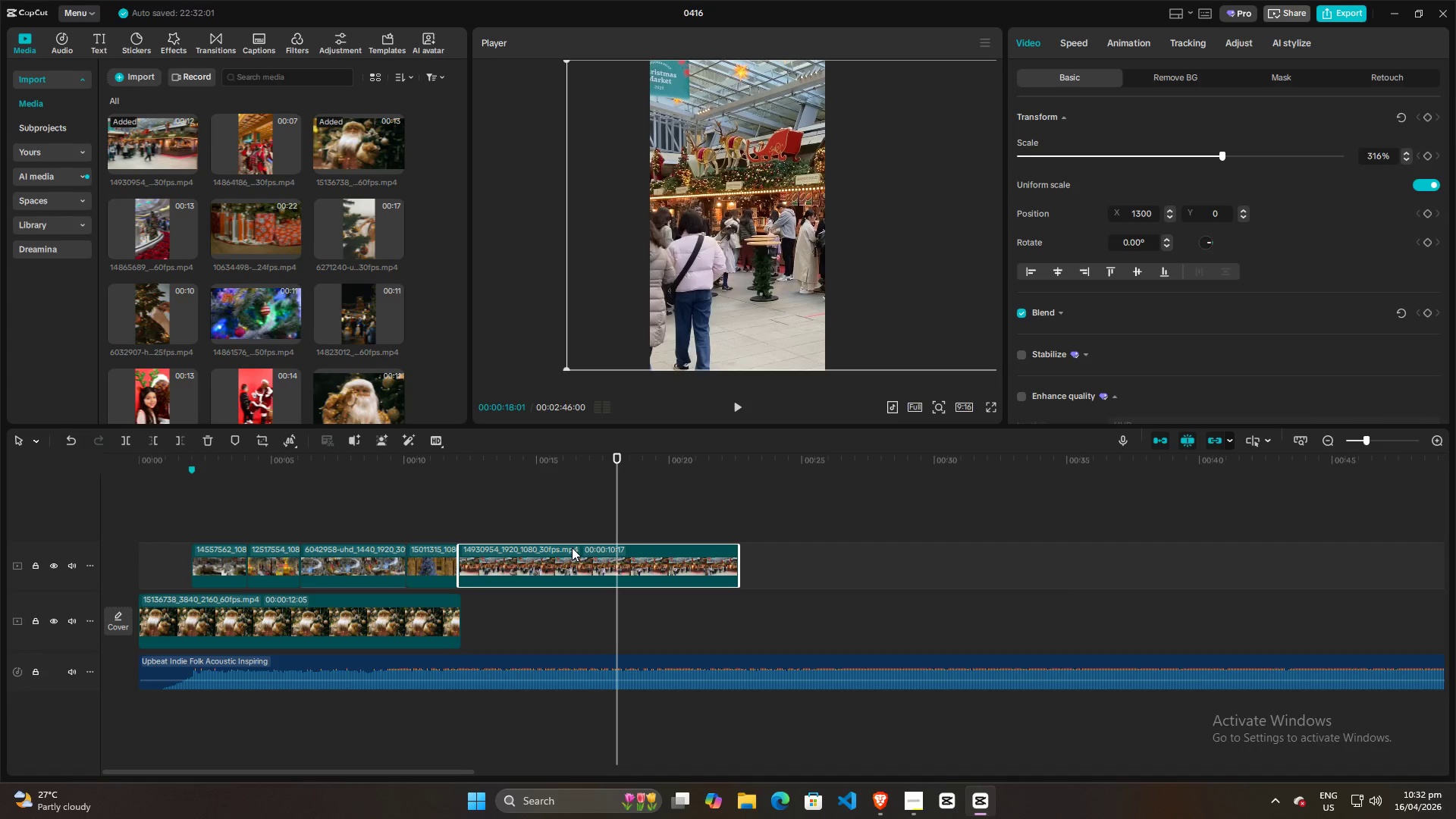 
key(W)
 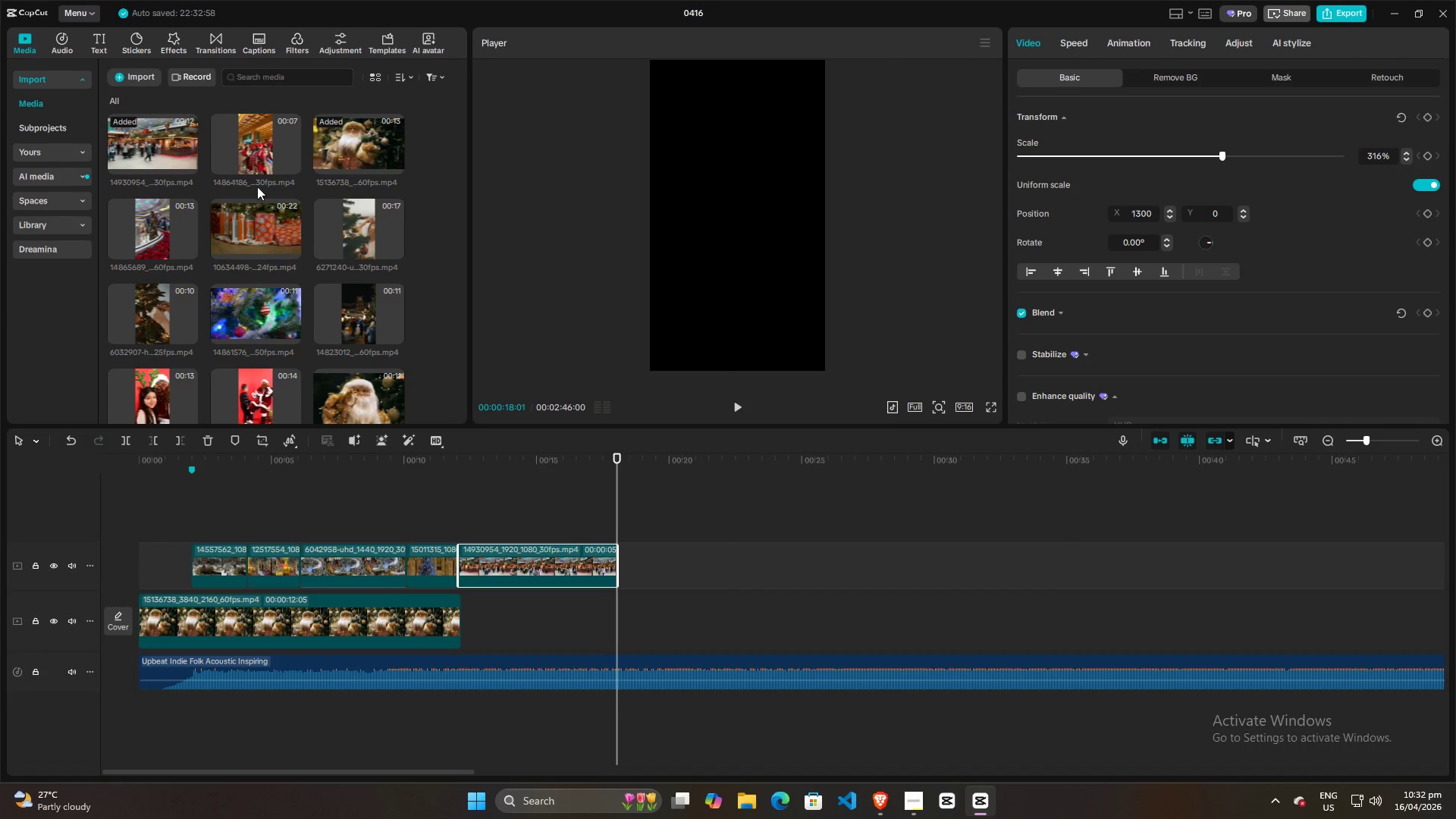 
scroll: coordinate [258, 247], scroll_direction: down, amount: 8.0
 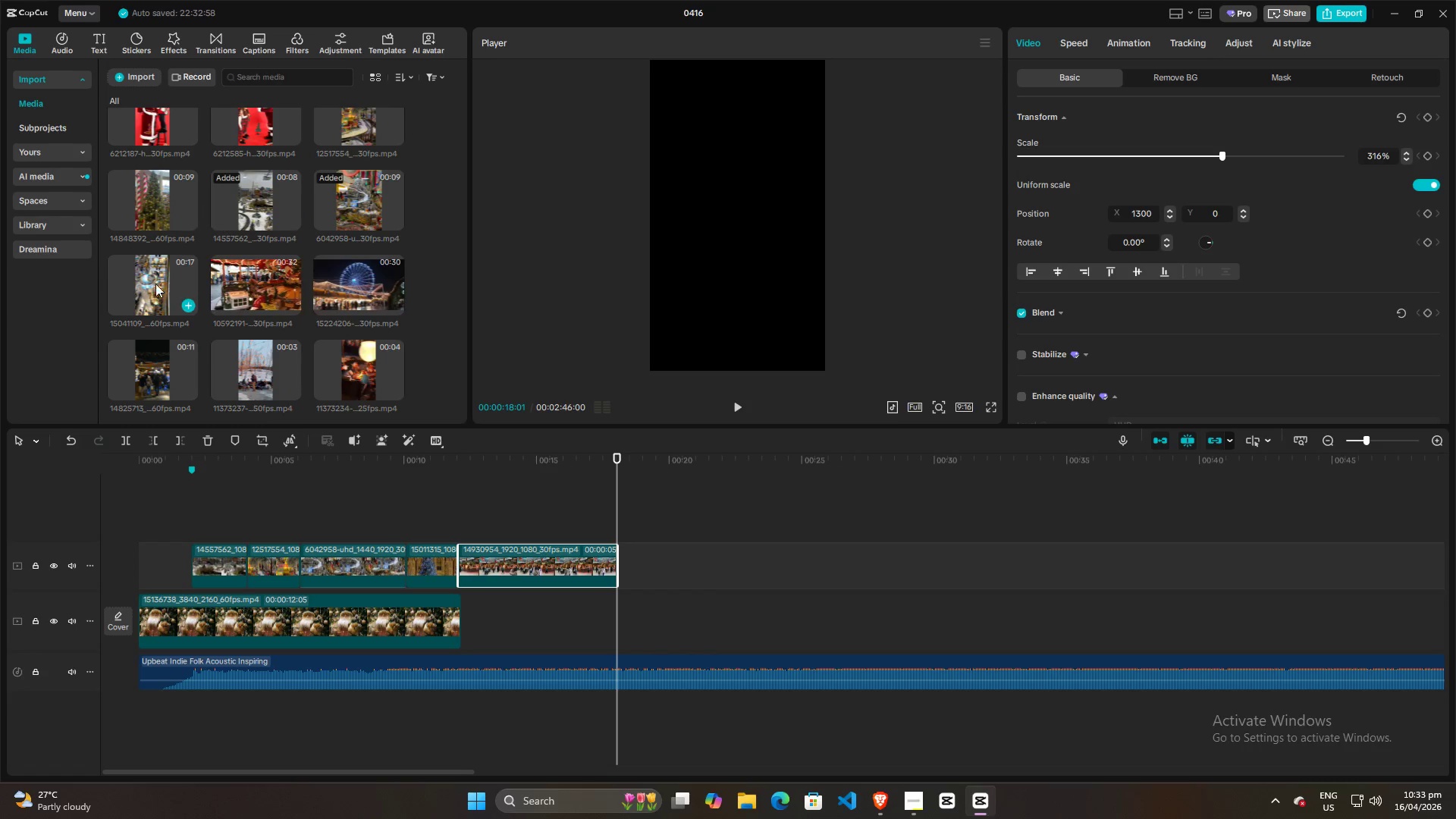 
left_click([142, 283])
 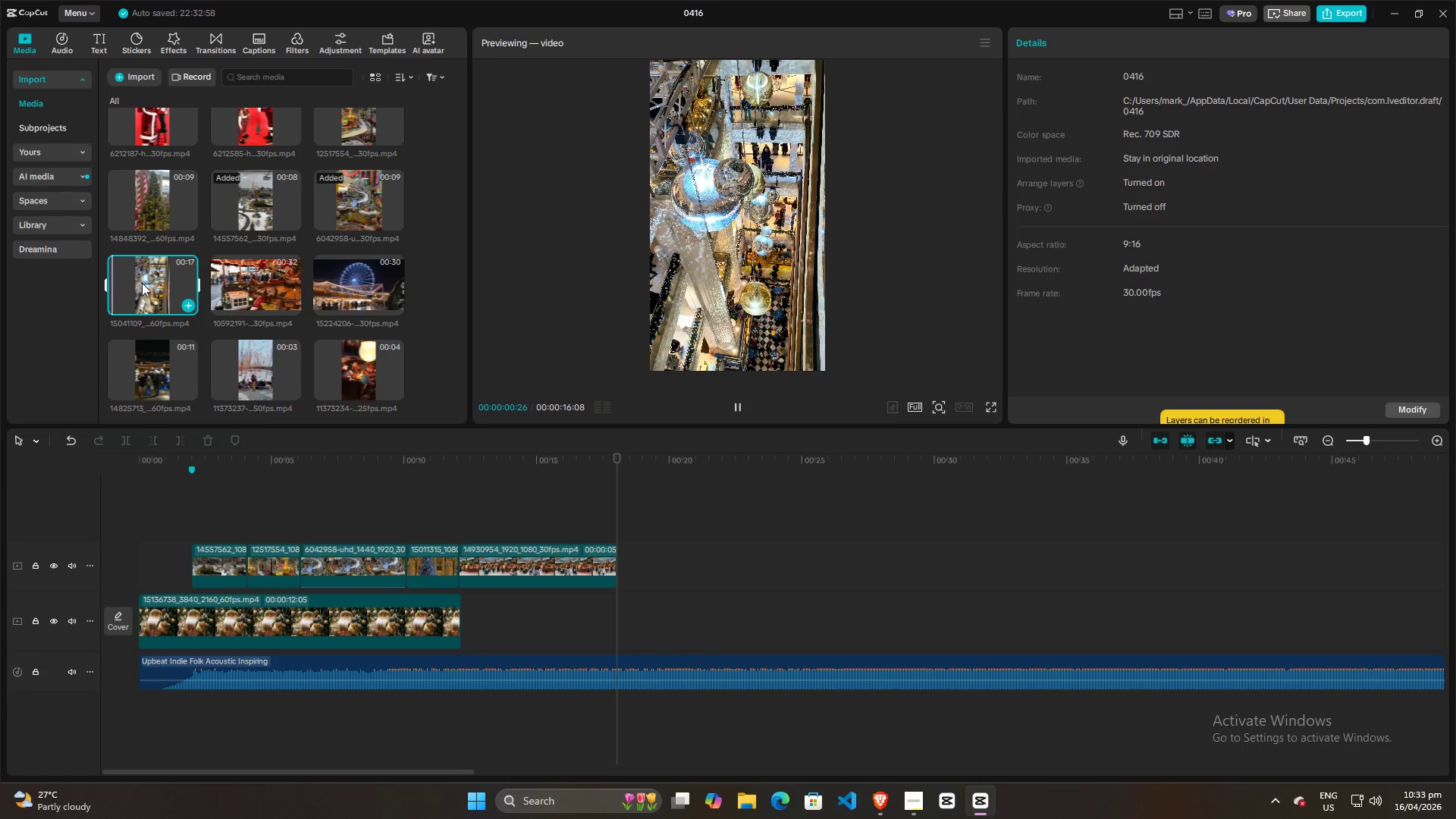 
left_click([152, 215])
 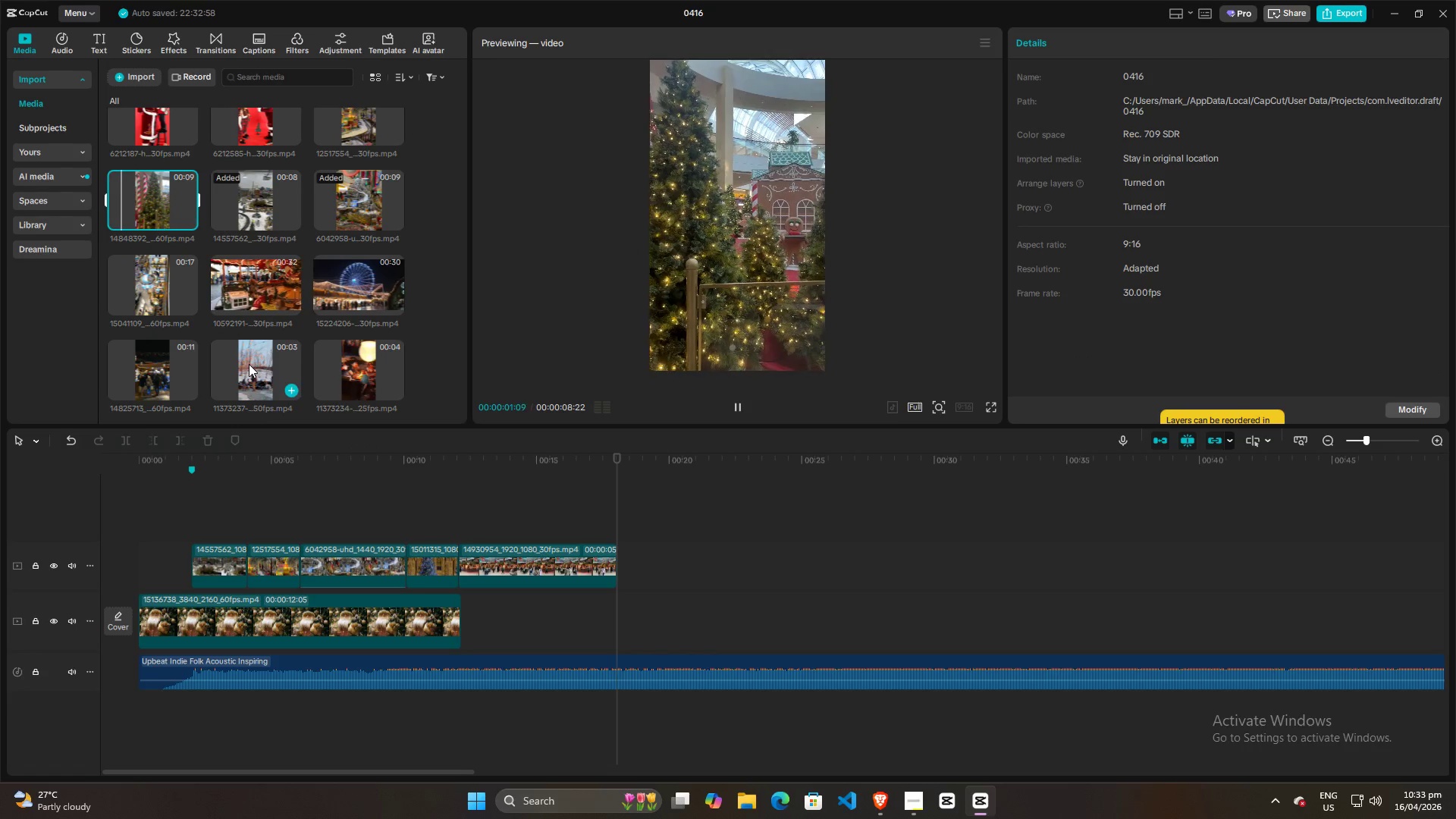 
left_click_drag(start_coordinate=[153, 192], to_coordinate=[616, 567])
 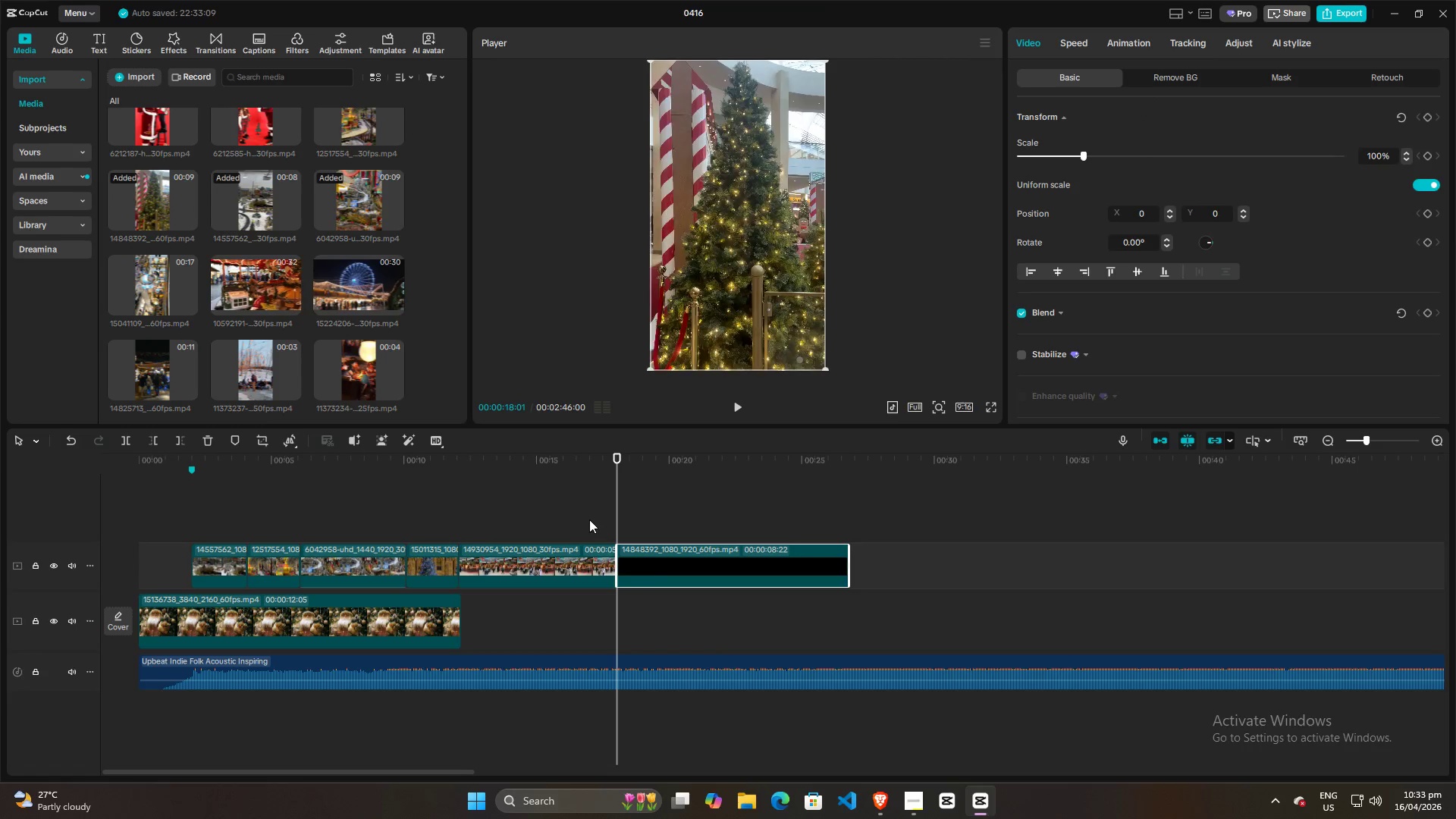 
left_click([589, 519])
 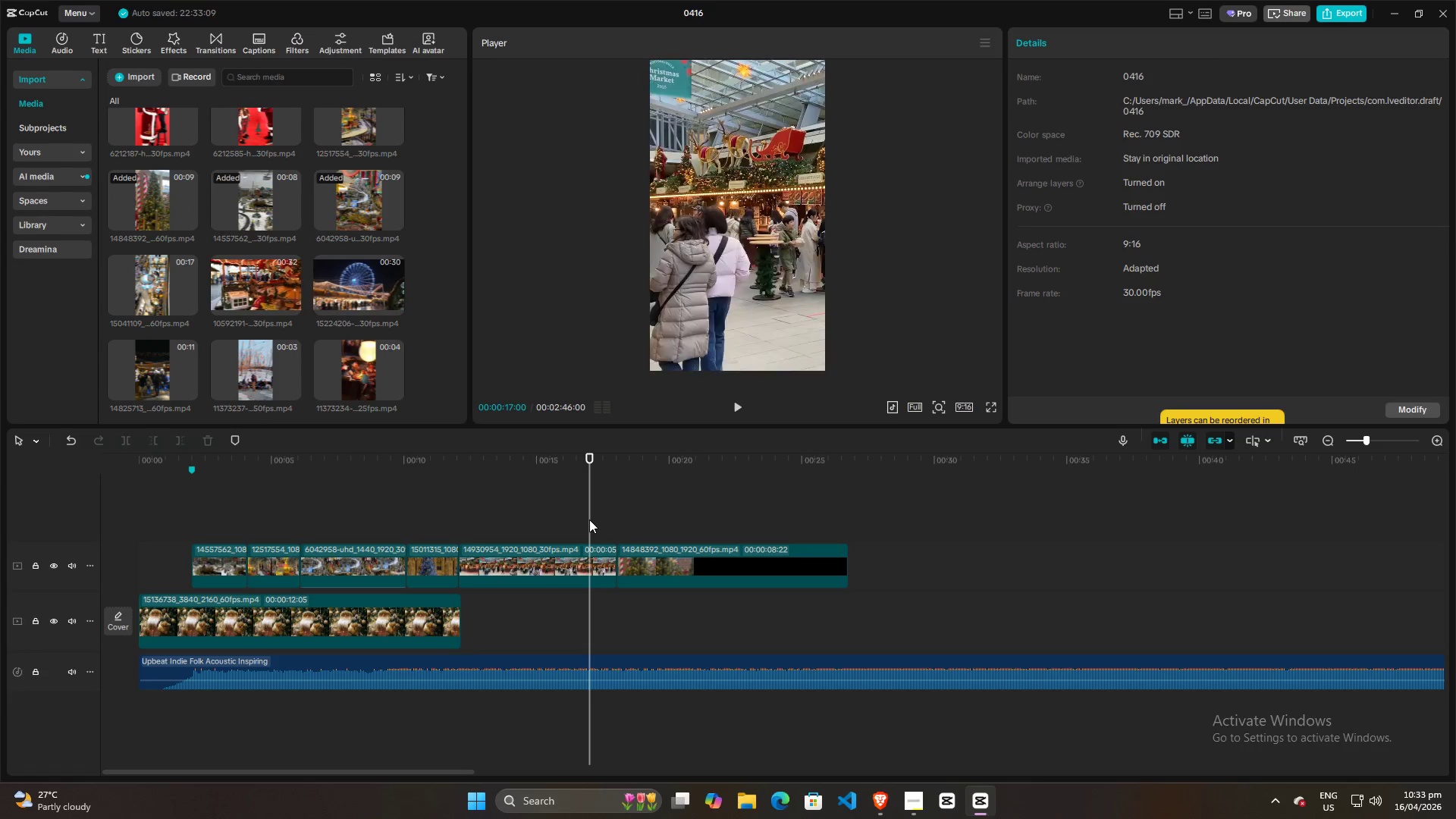 
key(Space)
 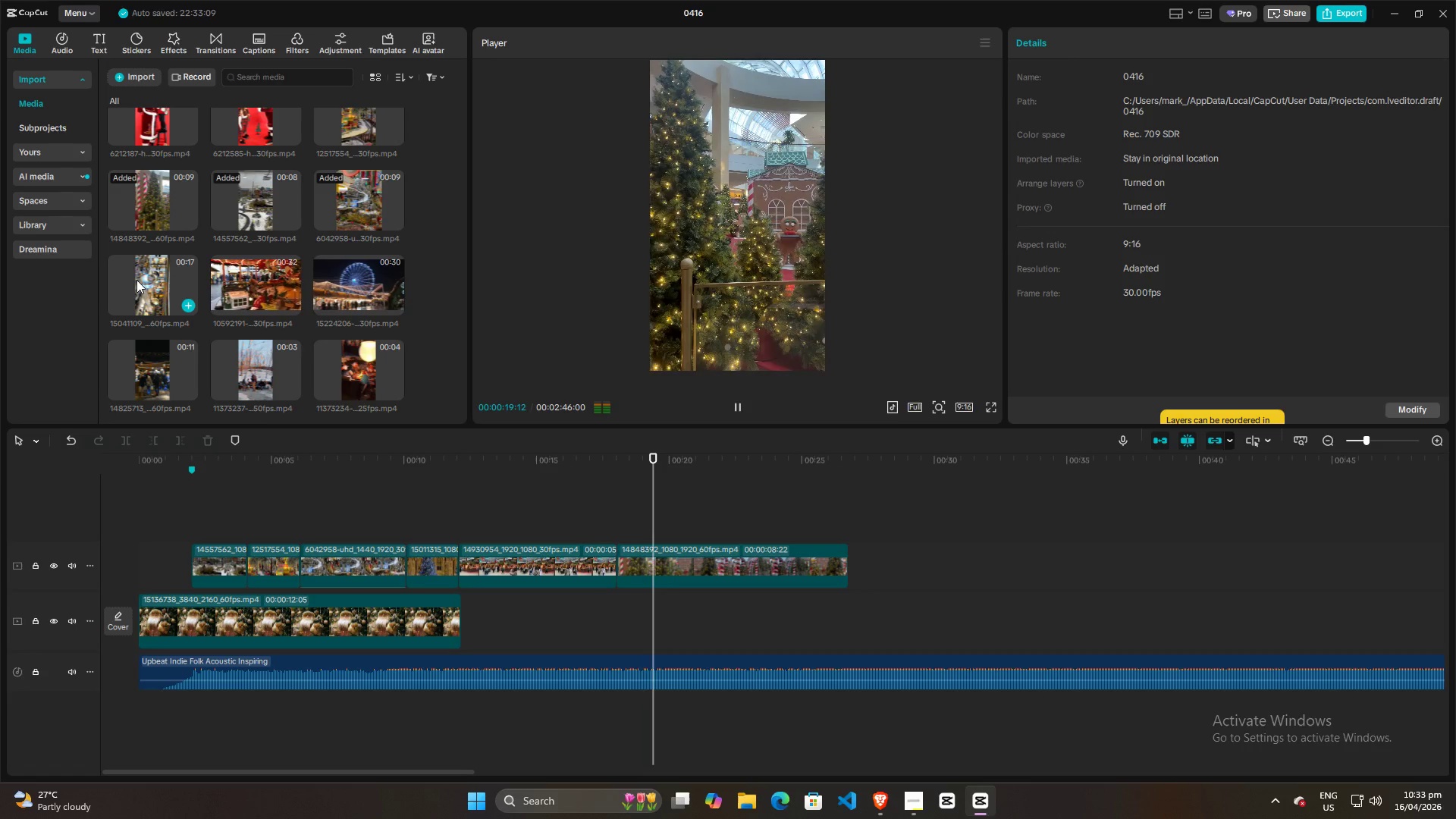 
key(Space)
 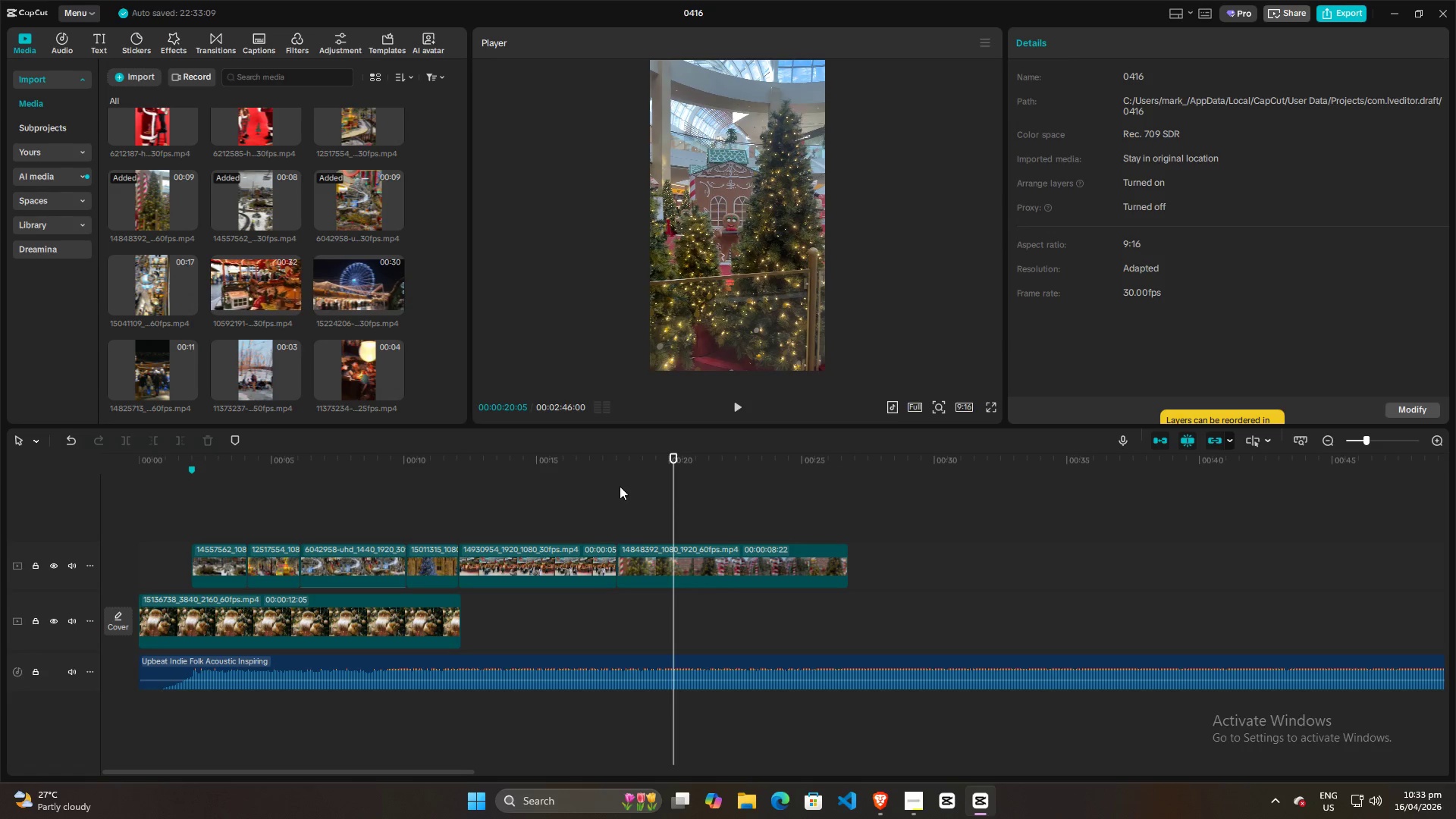 
left_click([629, 500])
 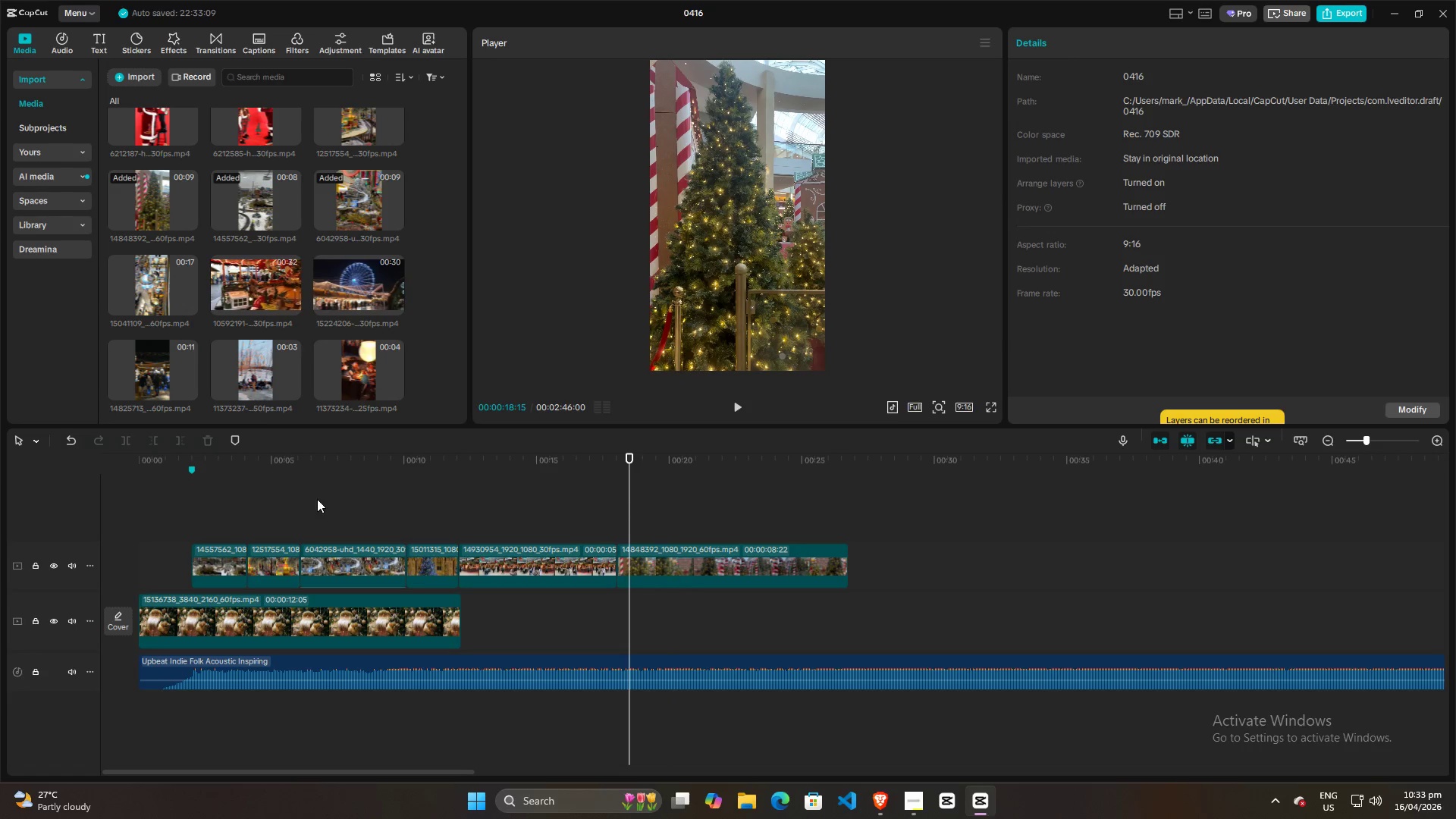 
left_click([319, 501])
 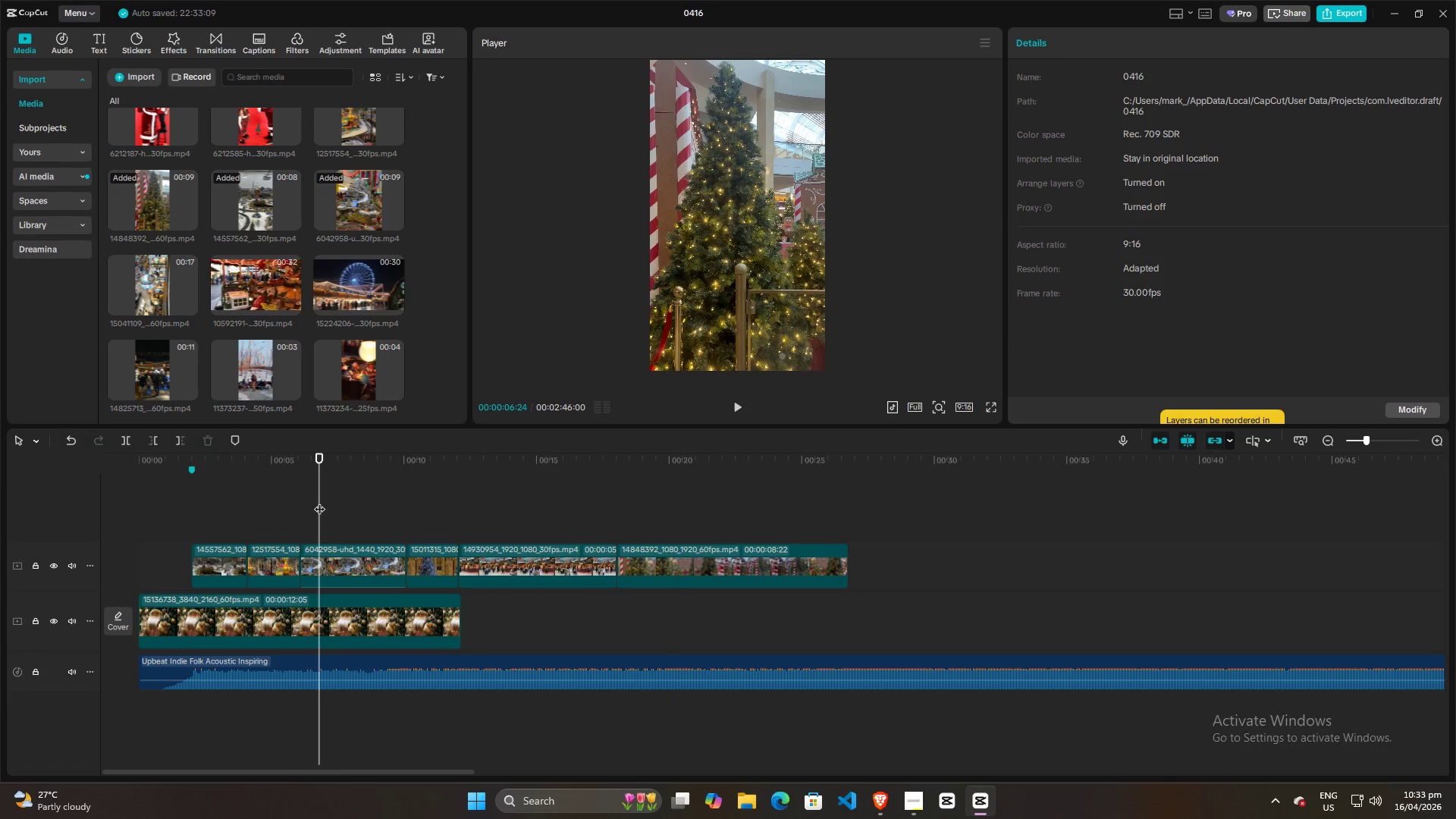 
key(Space)
 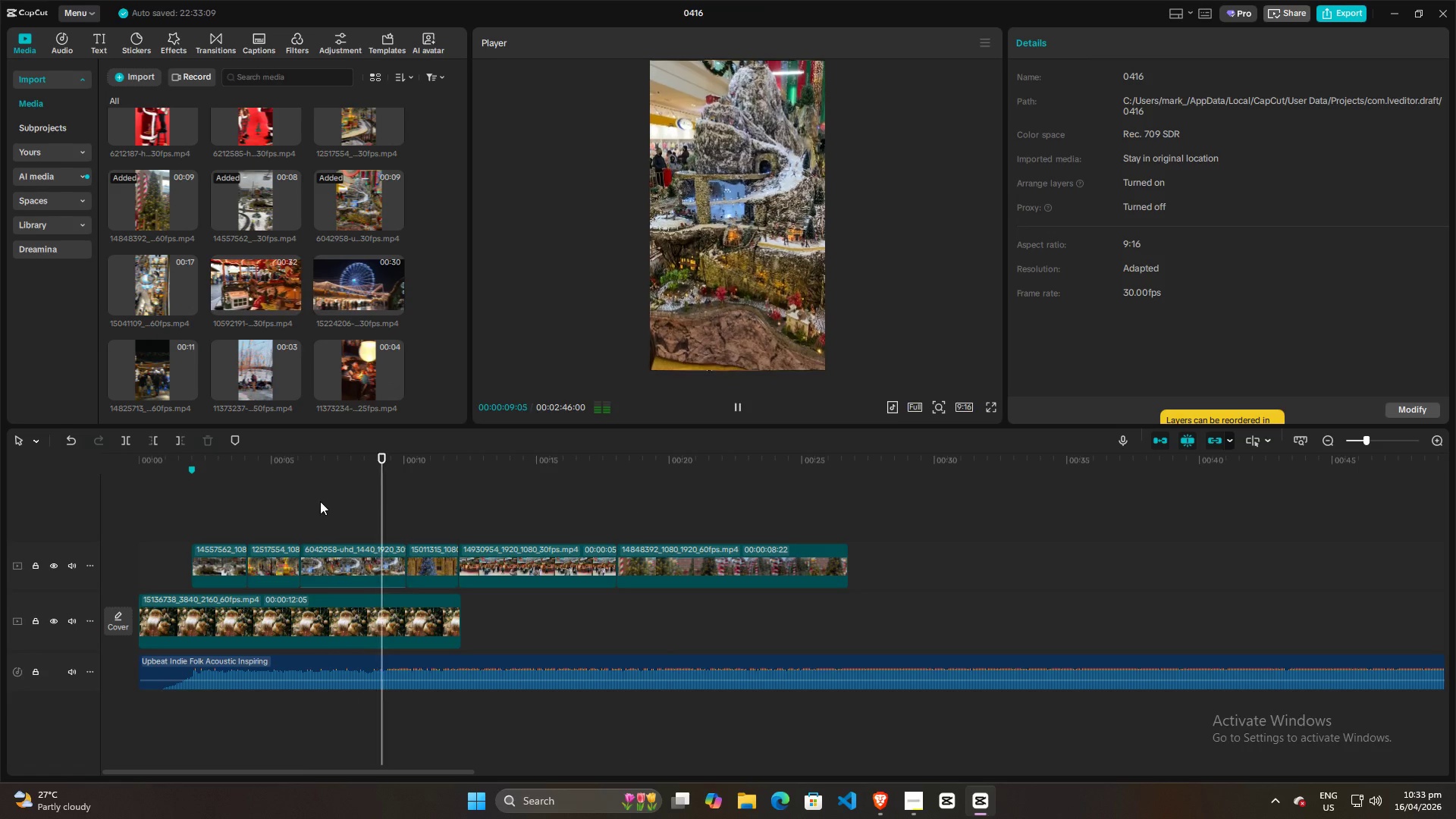 
key(Space)
 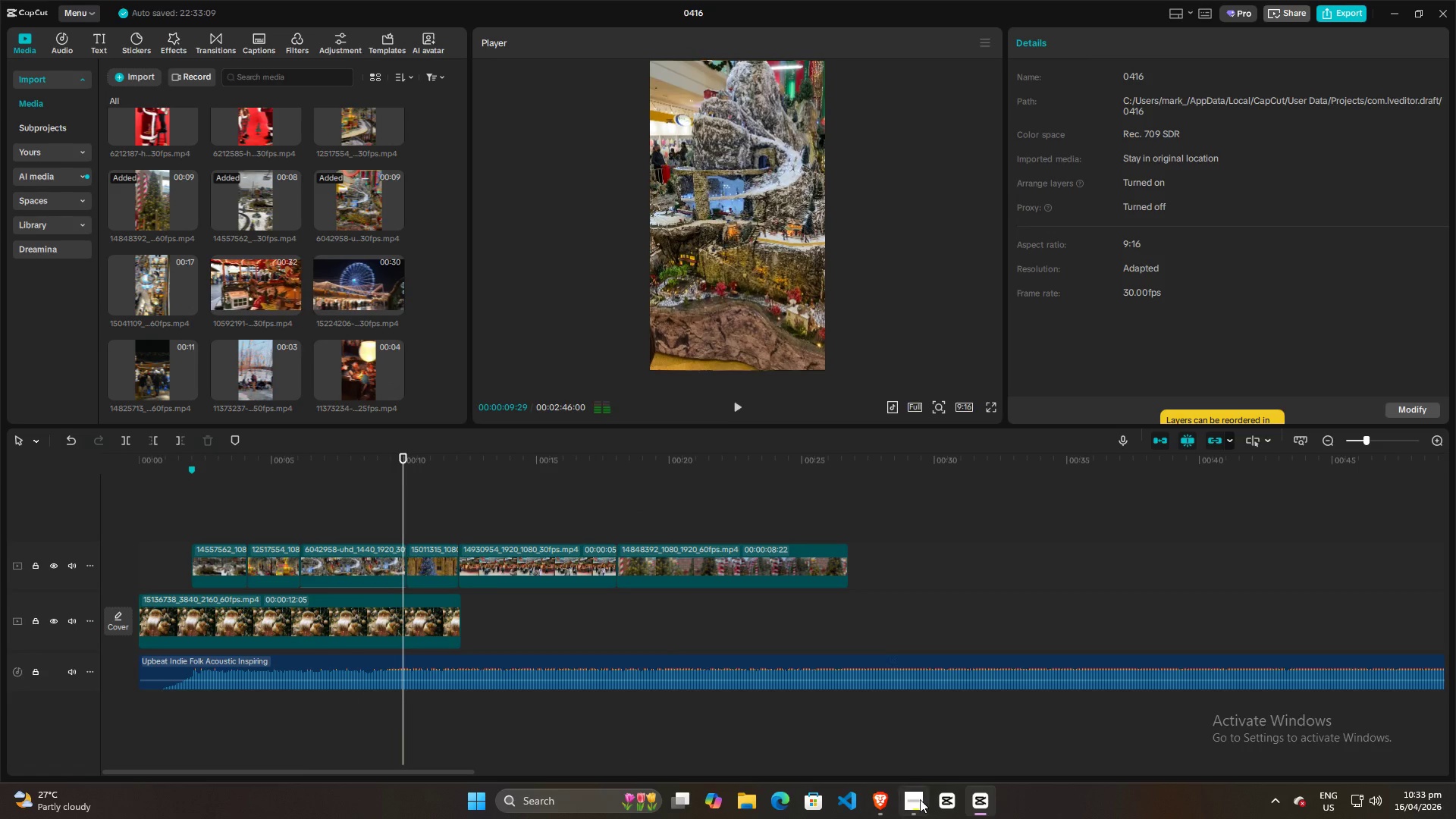 
left_click([919, 801])